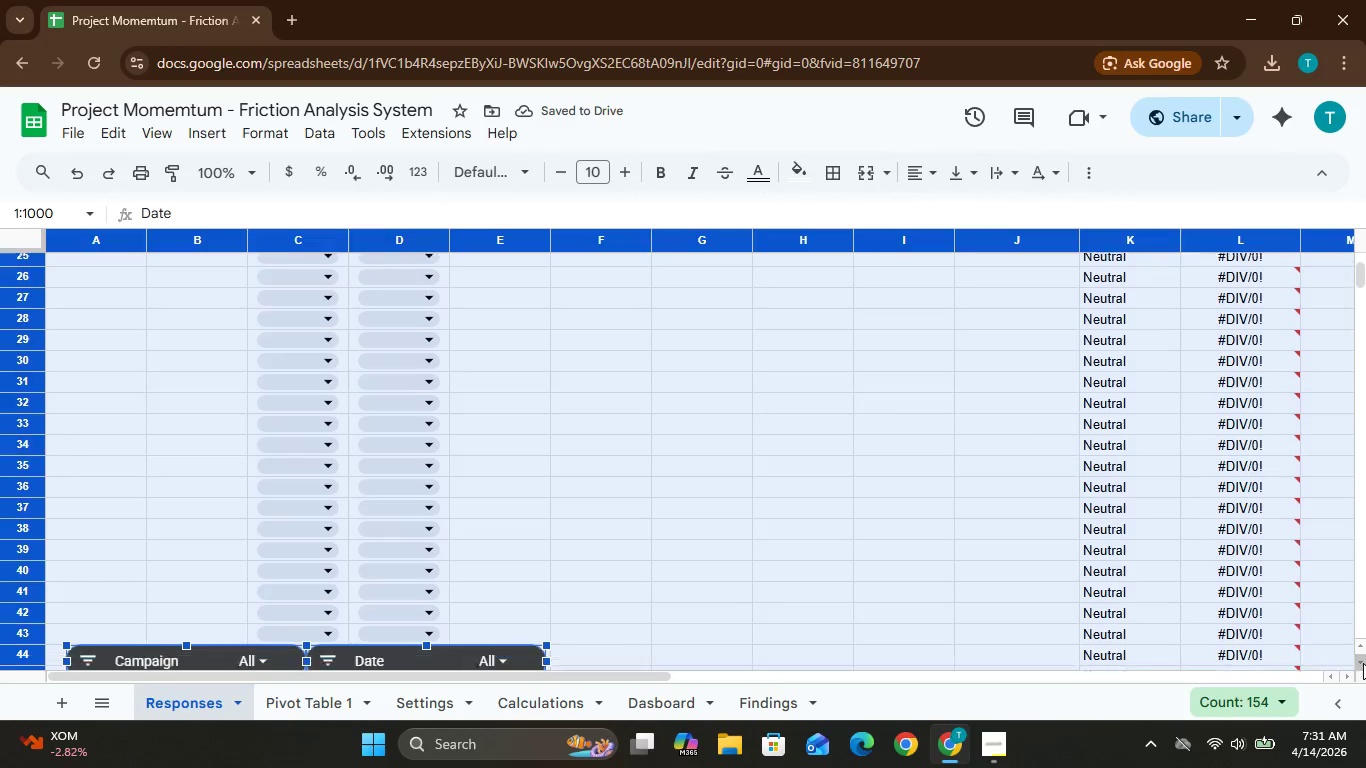 
triple_click([1363, 663])
 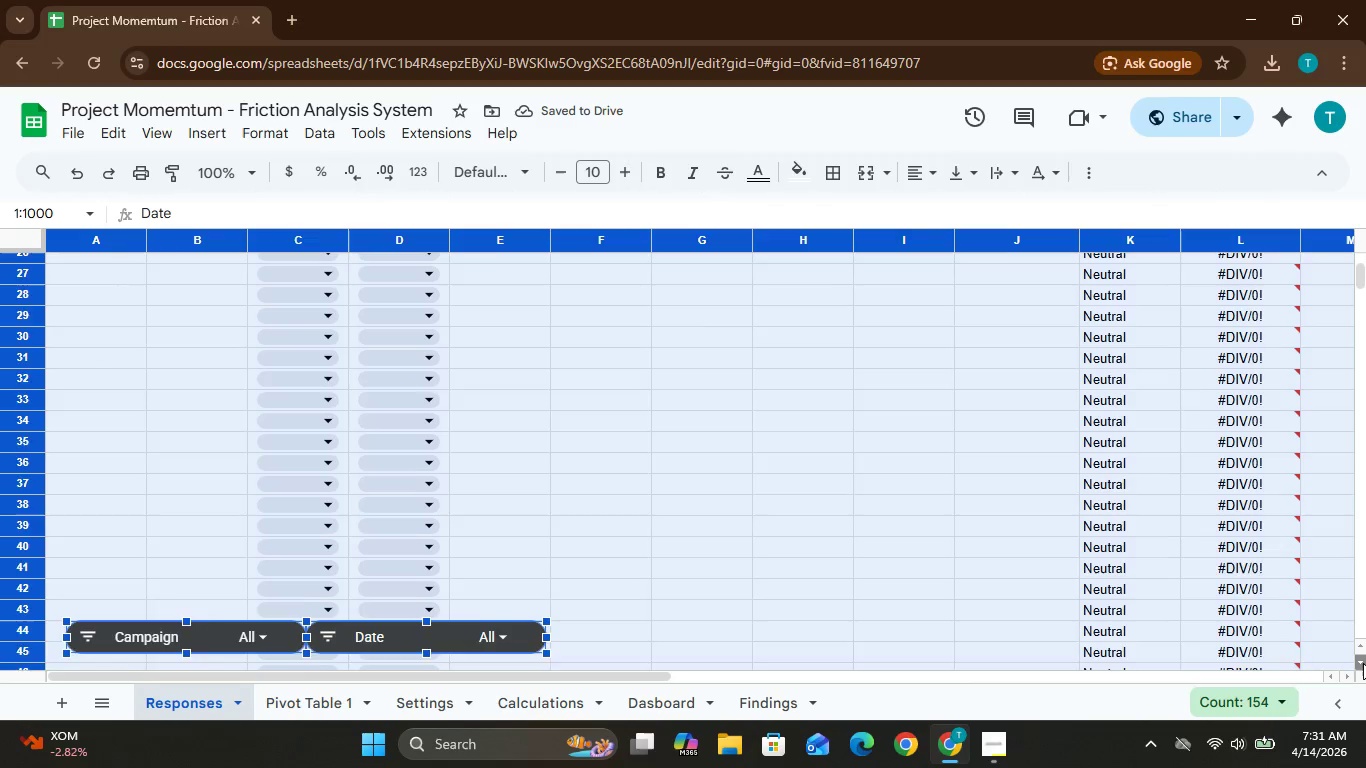 
triple_click([1363, 663])
 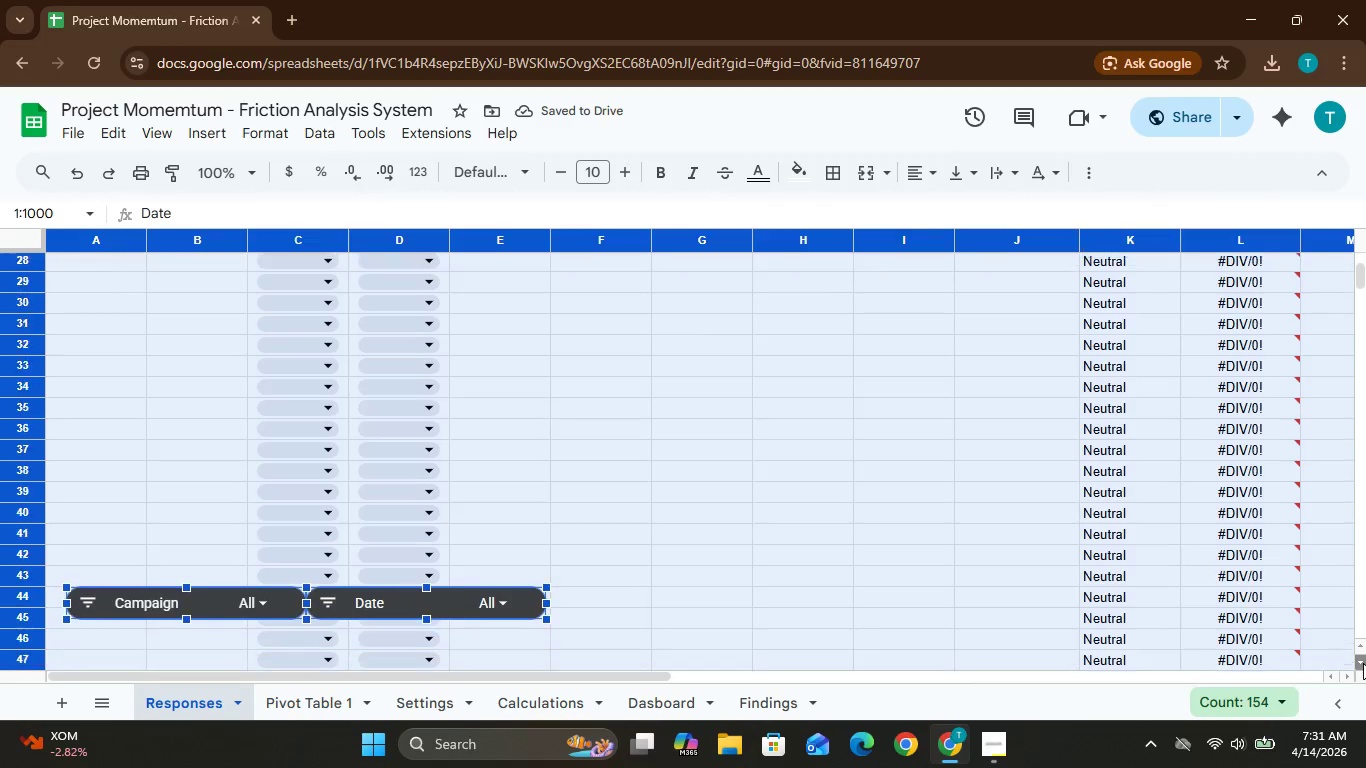 
triple_click([1363, 663])
 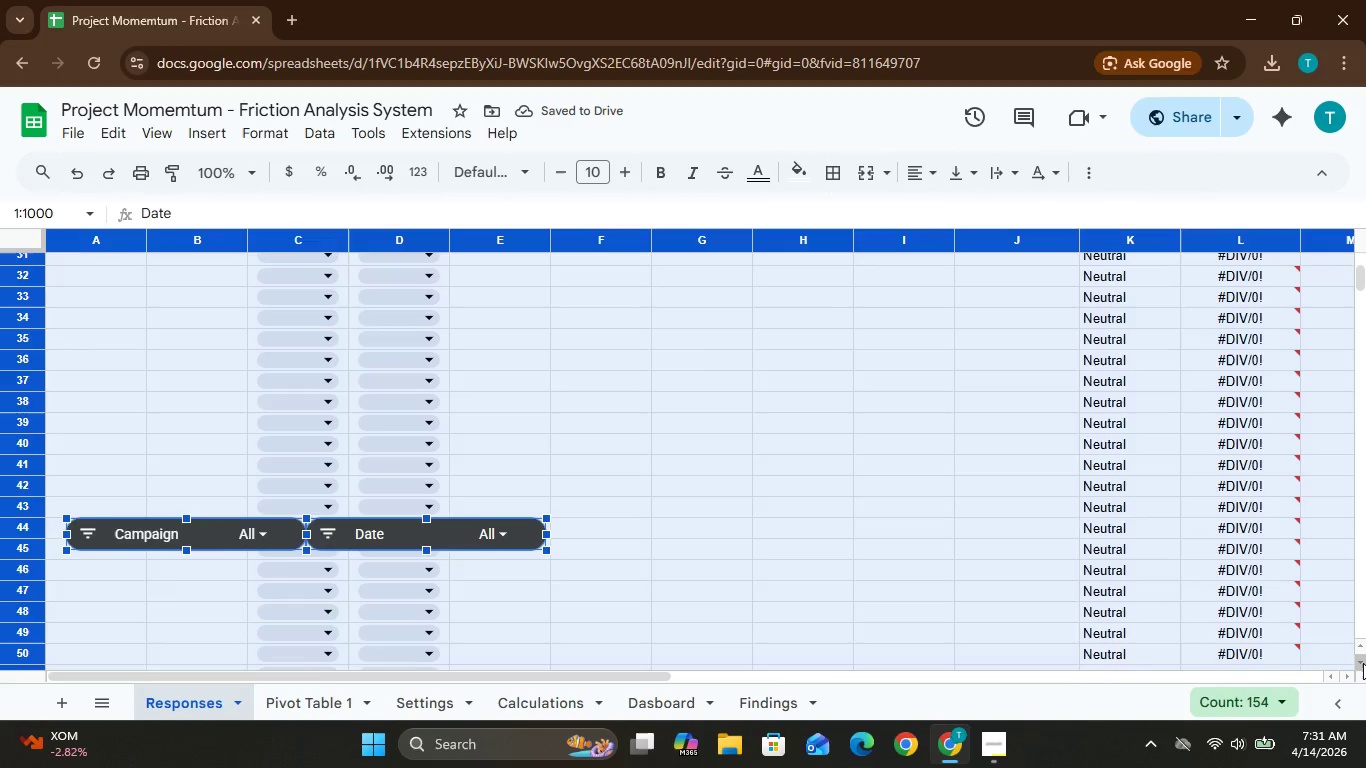 
triple_click([1363, 663])
 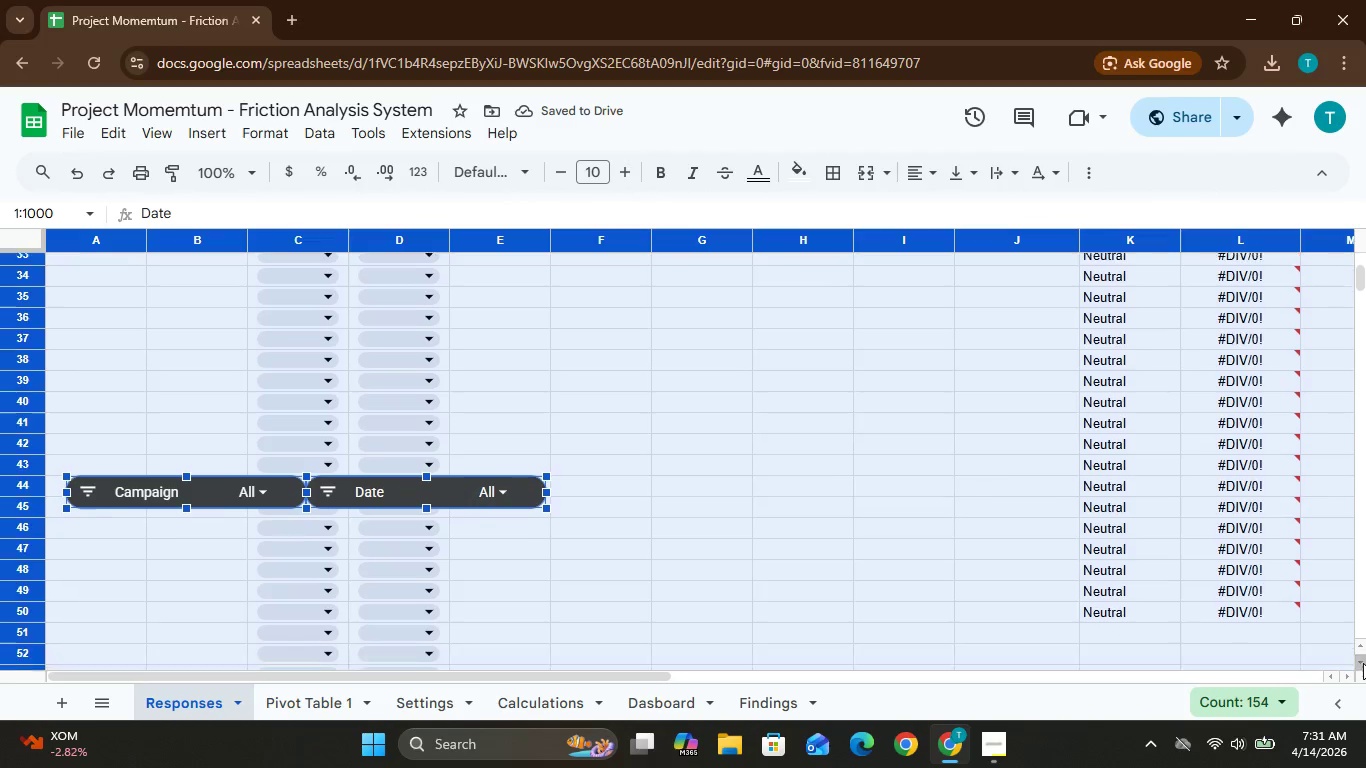 
left_click_drag(start_coordinate=[1363, 663], to_coordinate=[711, 549])
 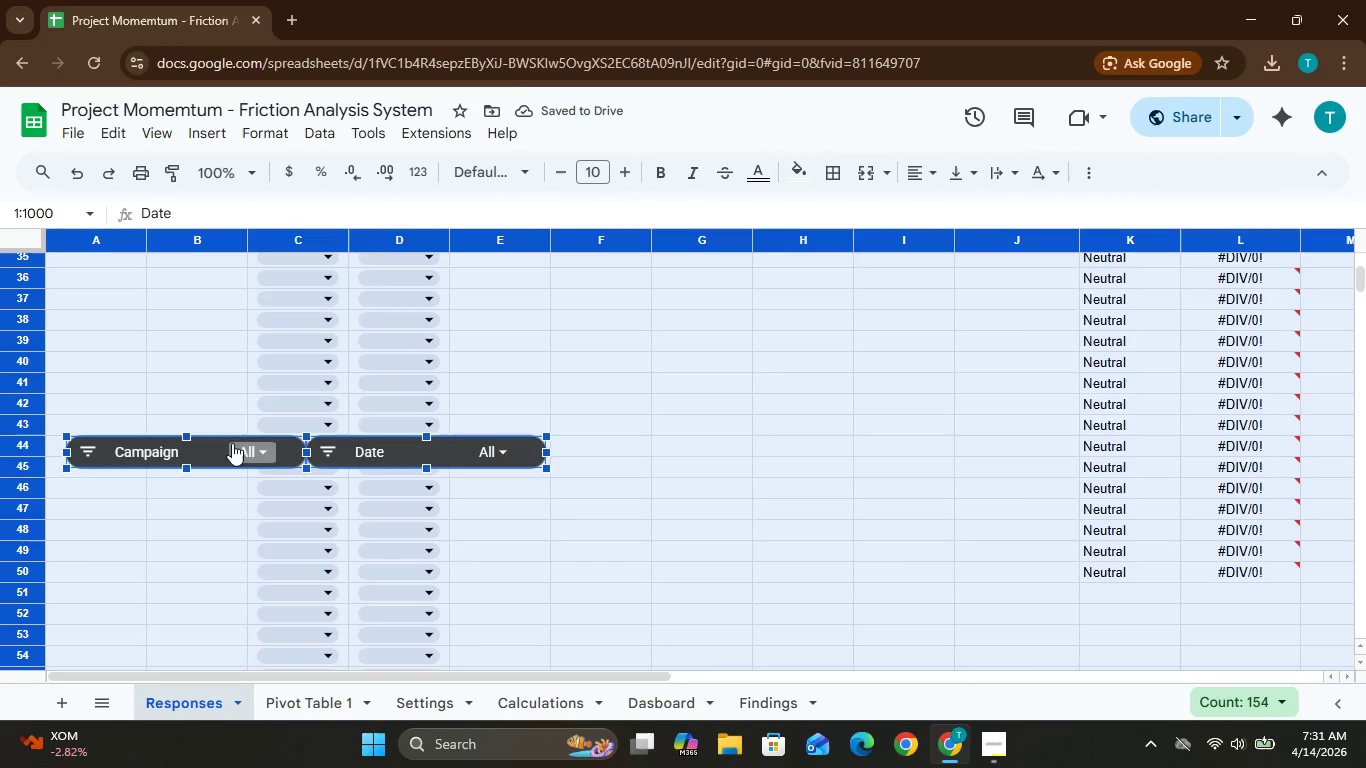 
left_click_drag(start_coordinate=[232, 442], to_coordinate=[208, 718])
 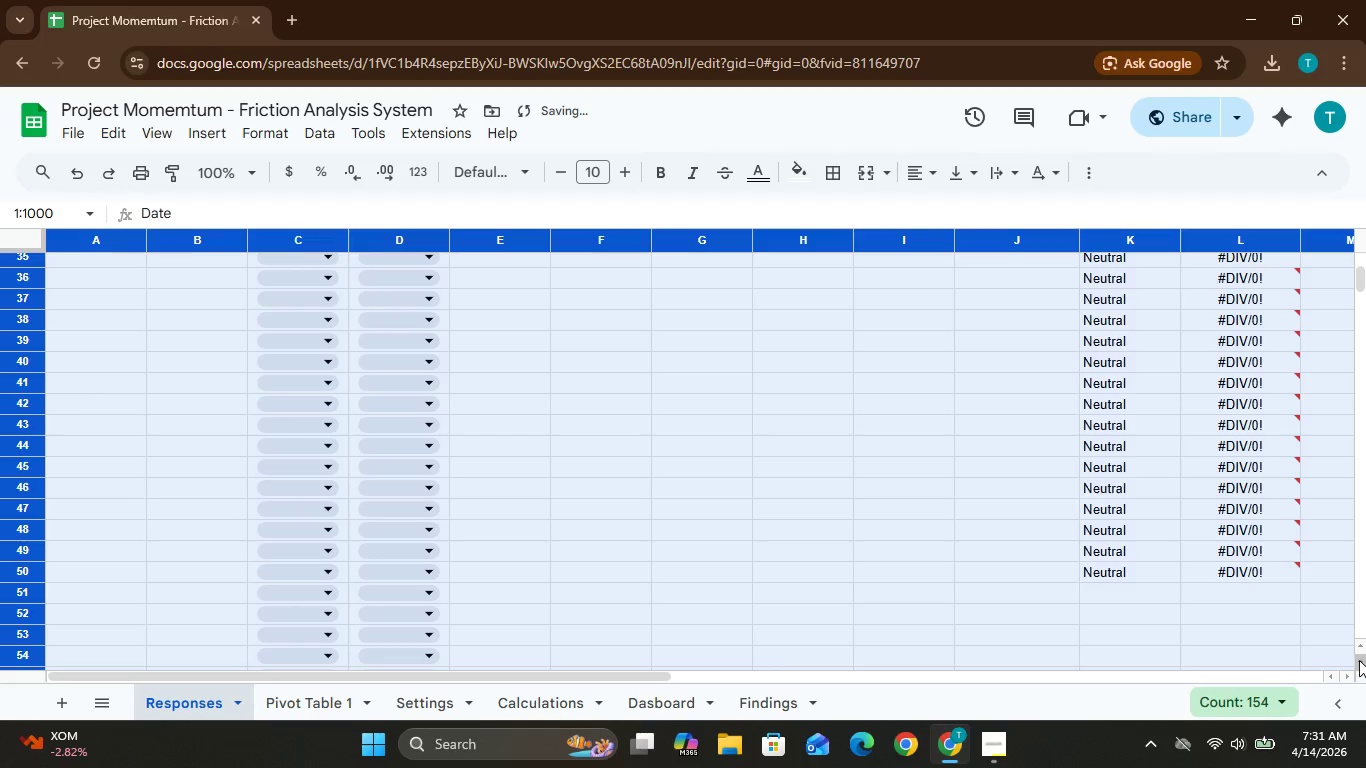 
double_click([1359, 659])
 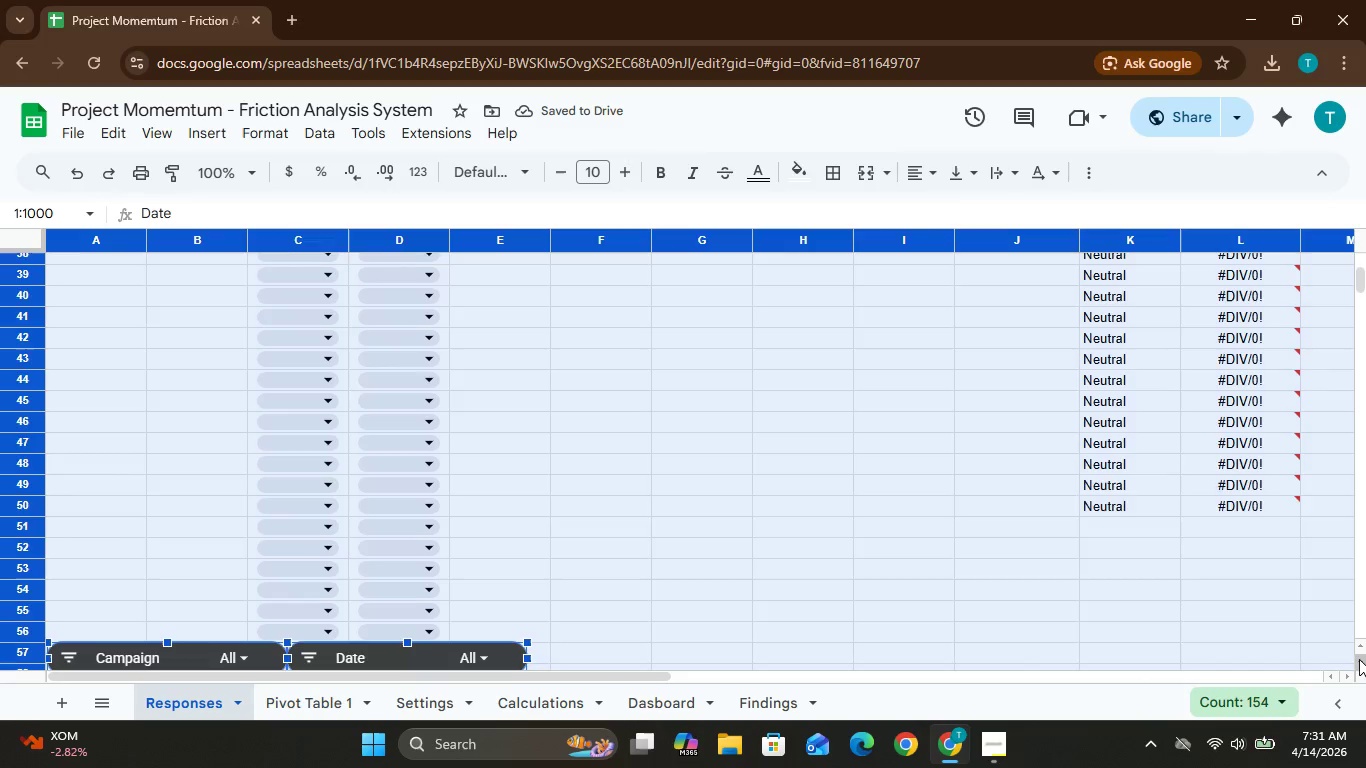 
triple_click([1359, 659])
 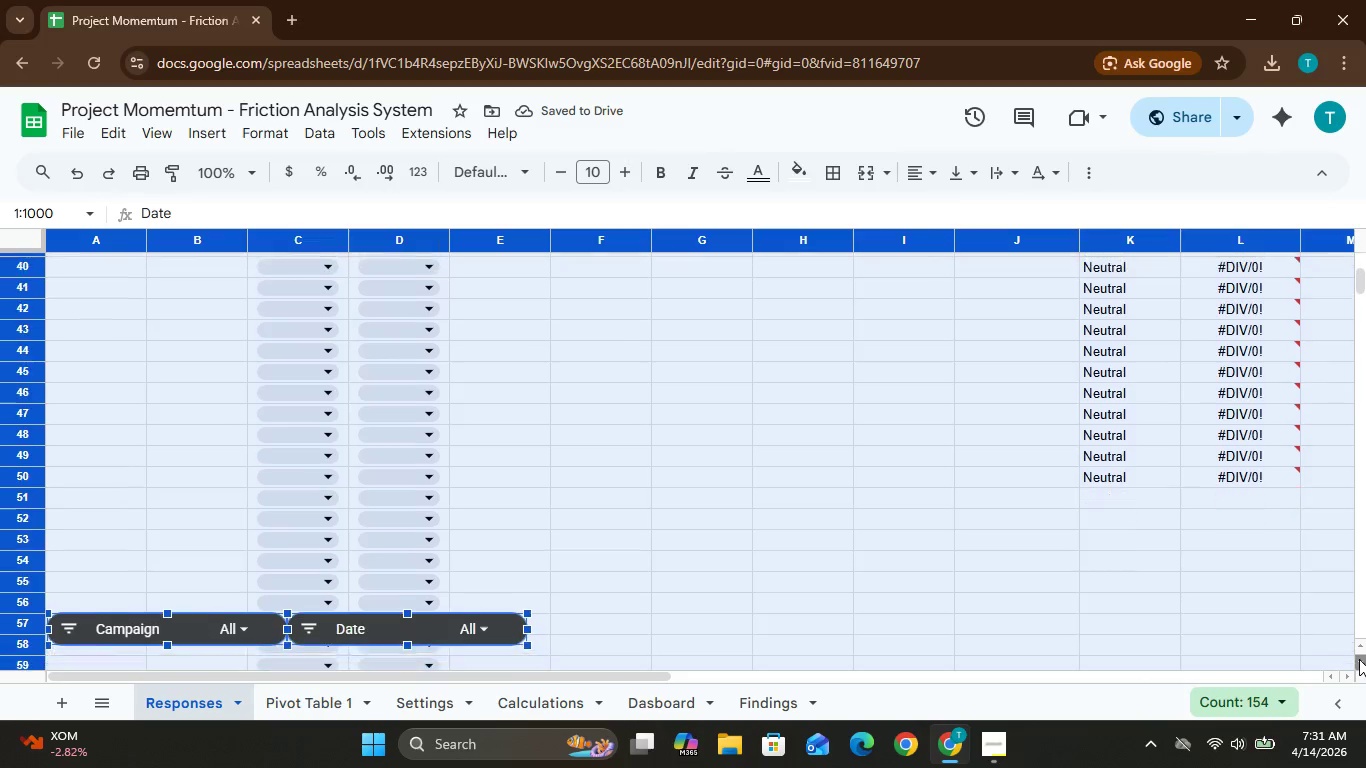 
triple_click([1359, 659])
 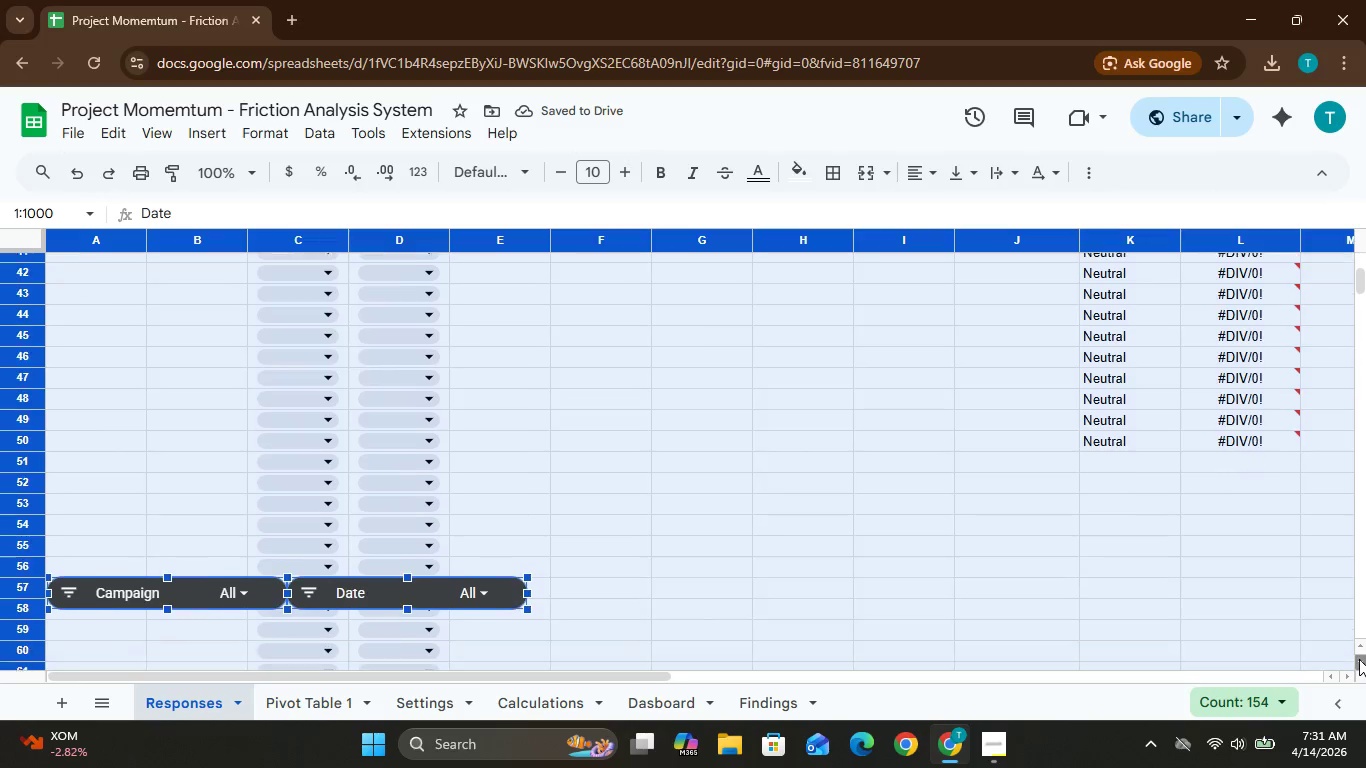 
triple_click([1359, 659])
 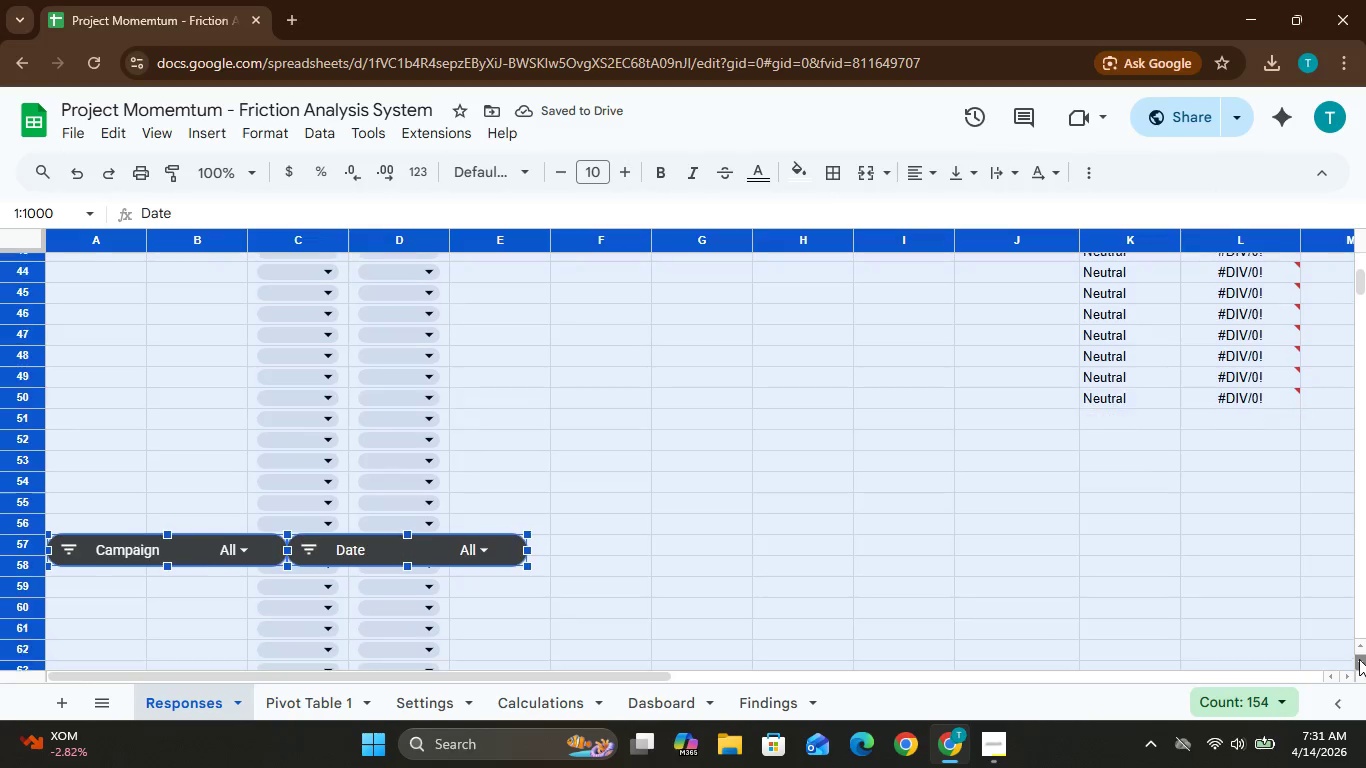 
triple_click([1359, 659])
 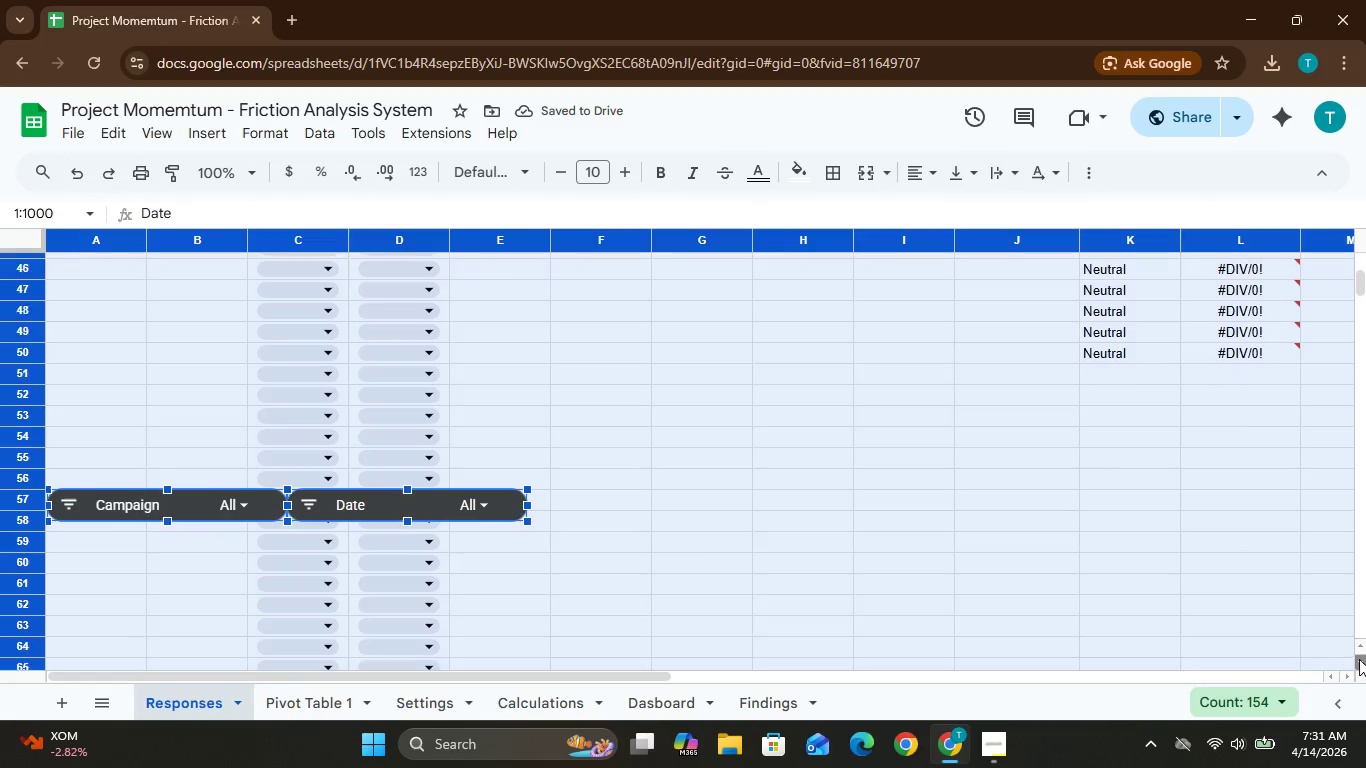 
triple_click([1359, 659])
 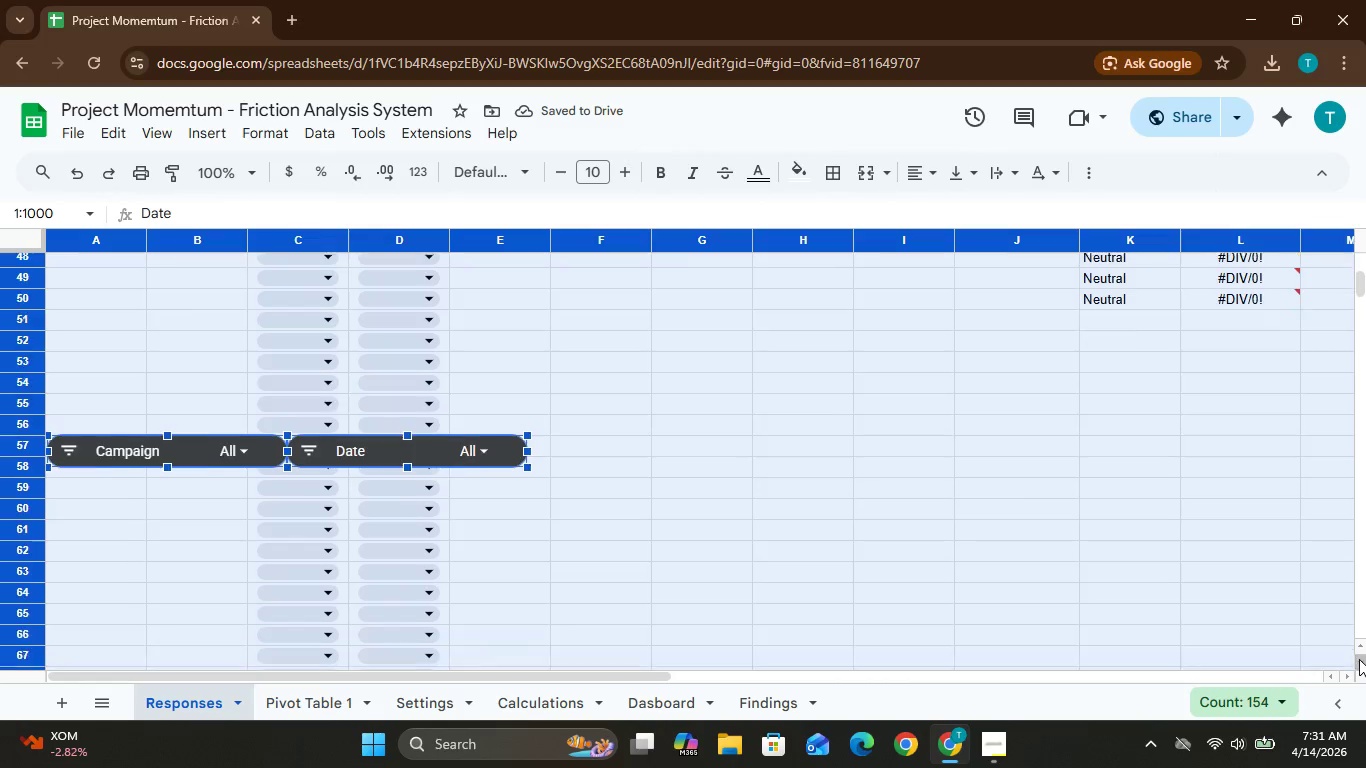 
triple_click([1359, 659])
 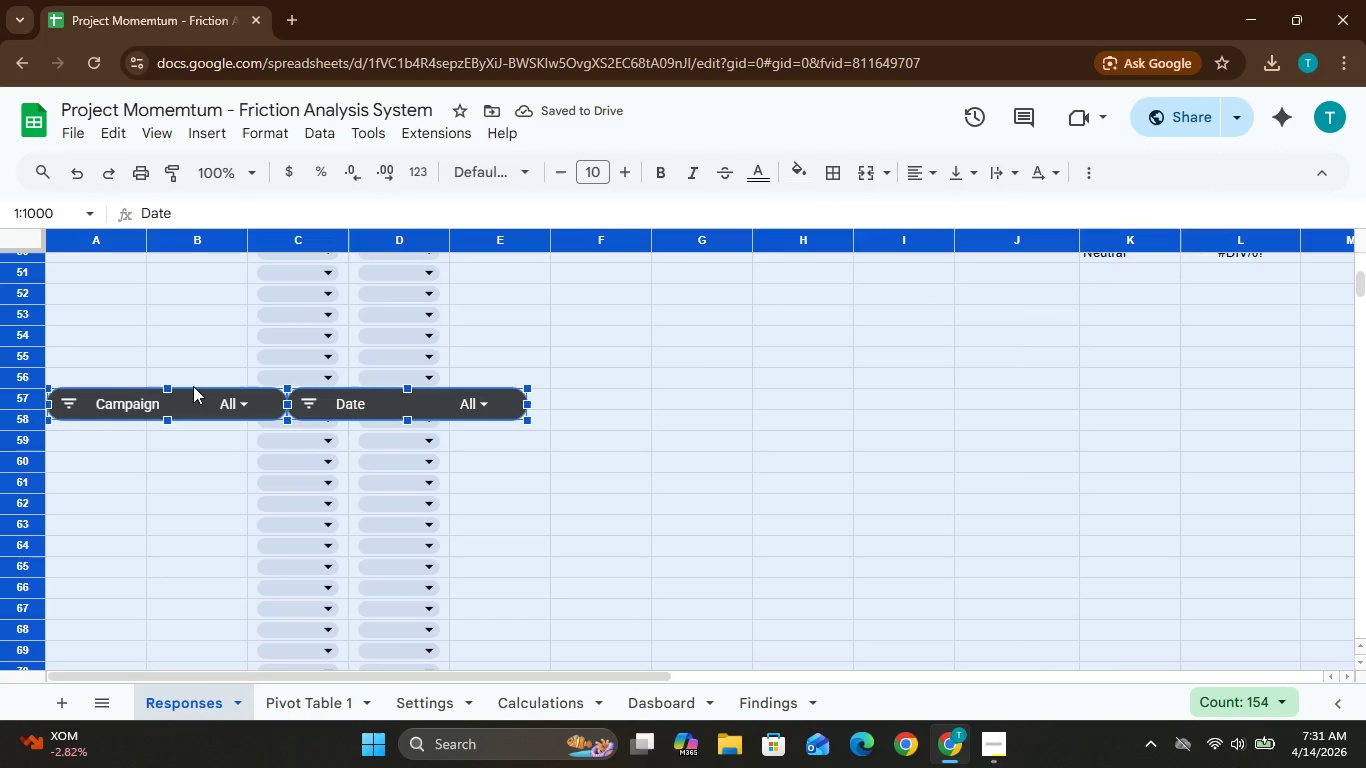 
left_click_drag(start_coordinate=[195, 394], to_coordinate=[1017, 675])
 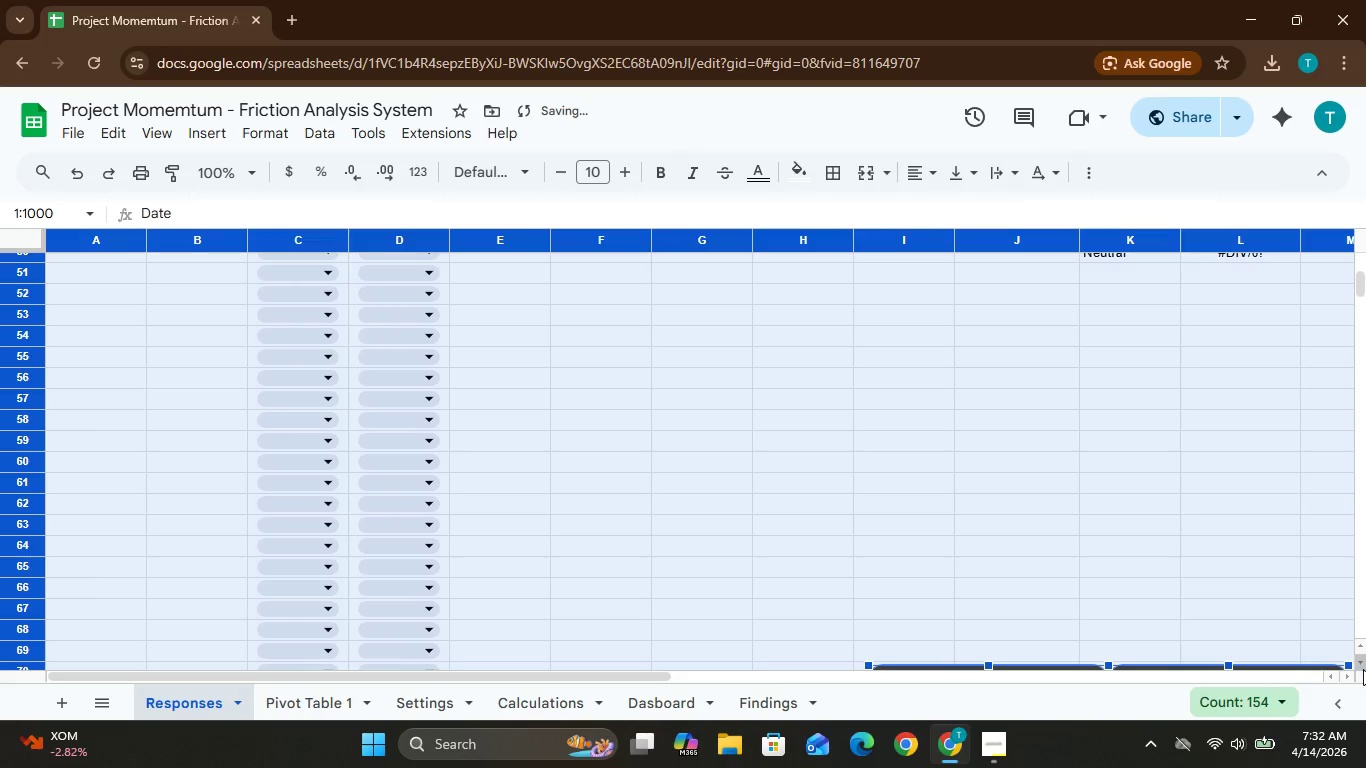 
double_click([1361, 668])
 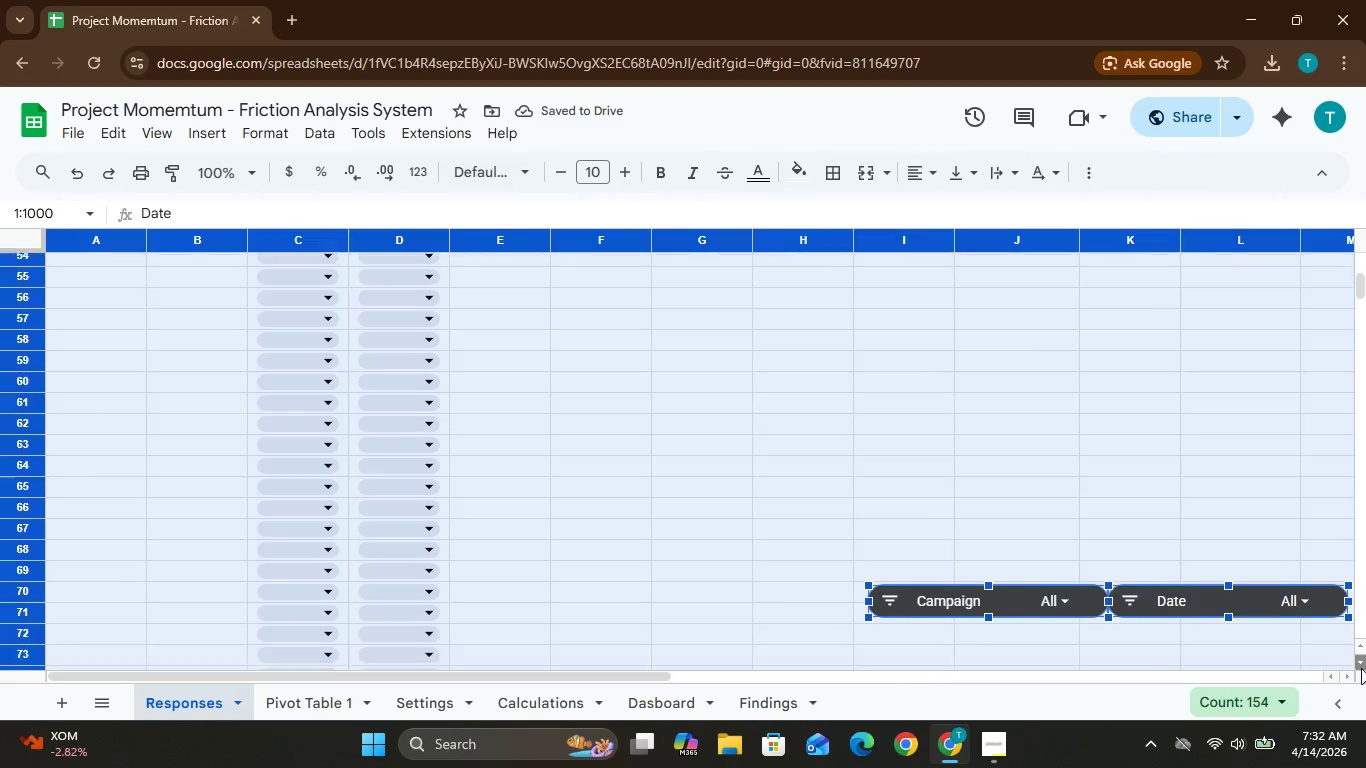 
triple_click([1361, 668])
 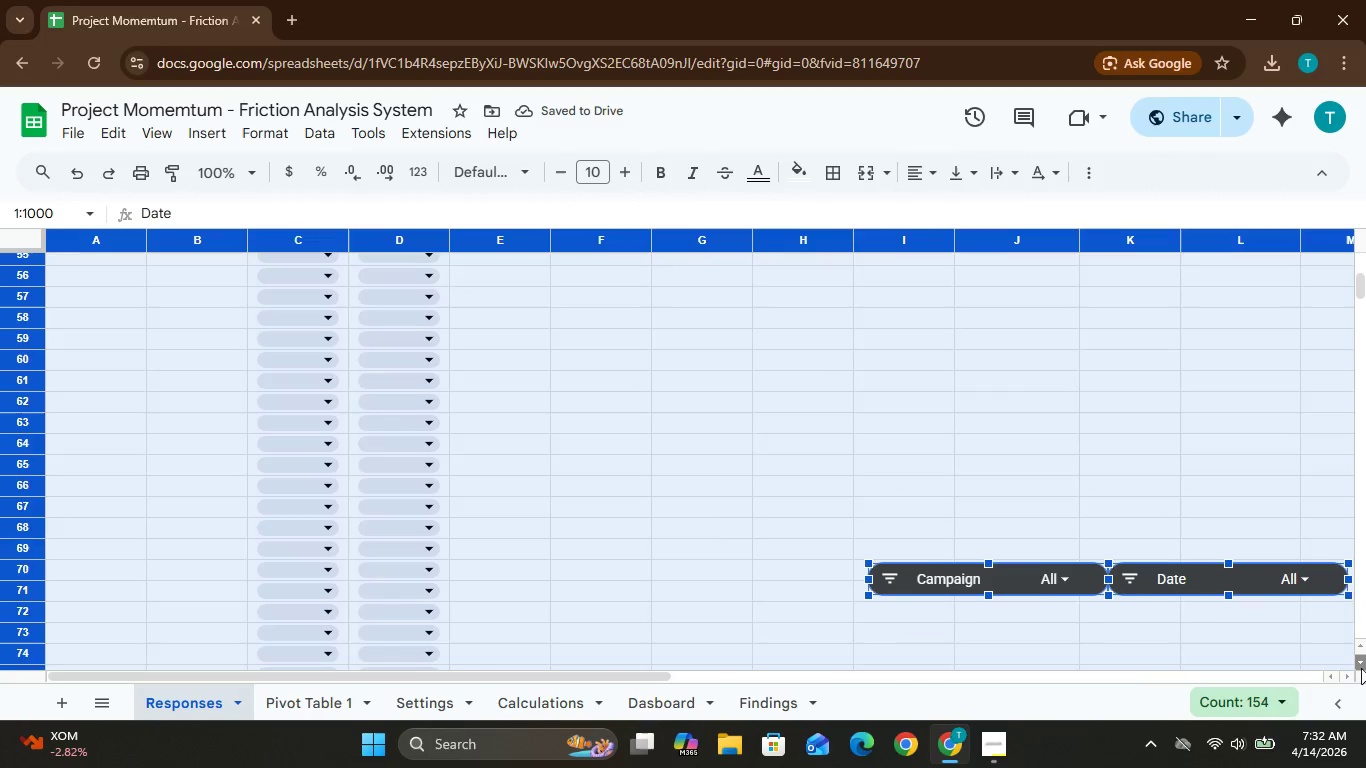 
triple_click([1361, 668])
 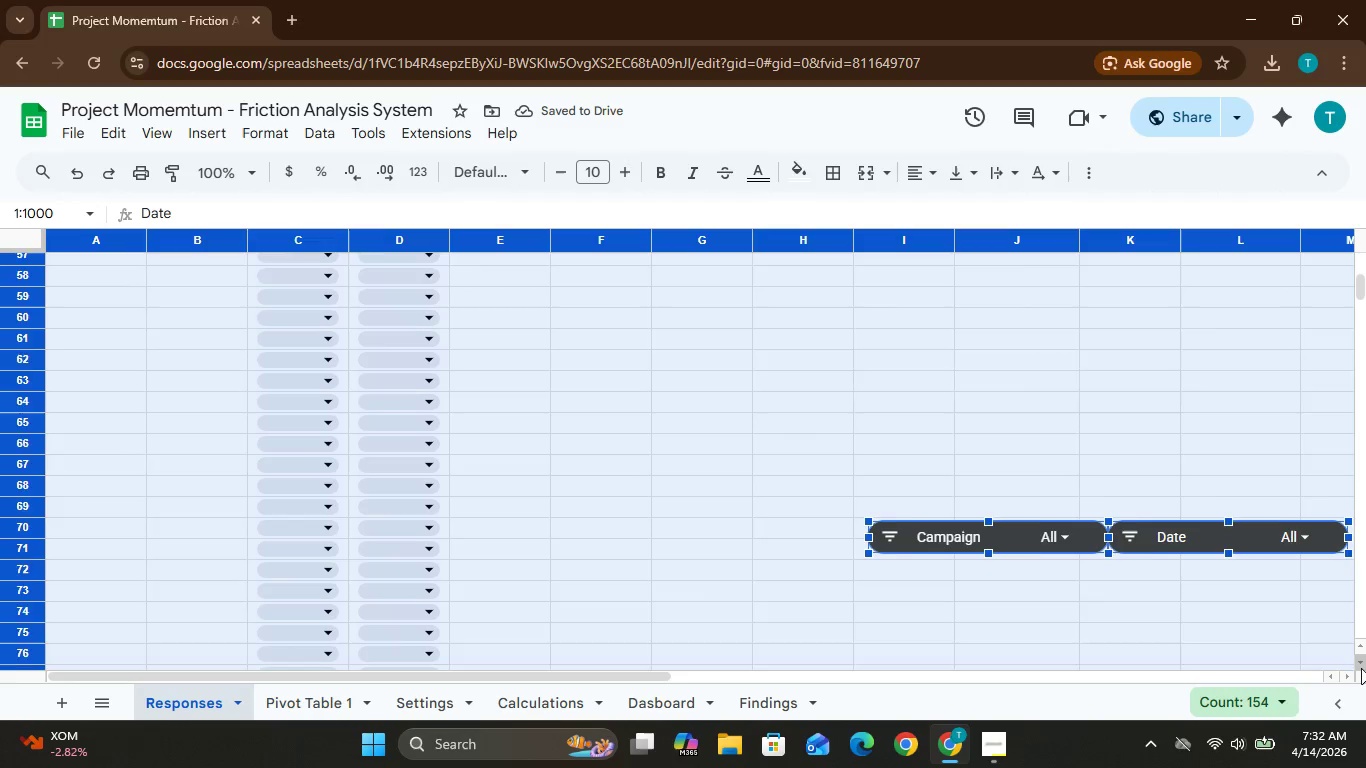 
triple_click([1361, 668])
 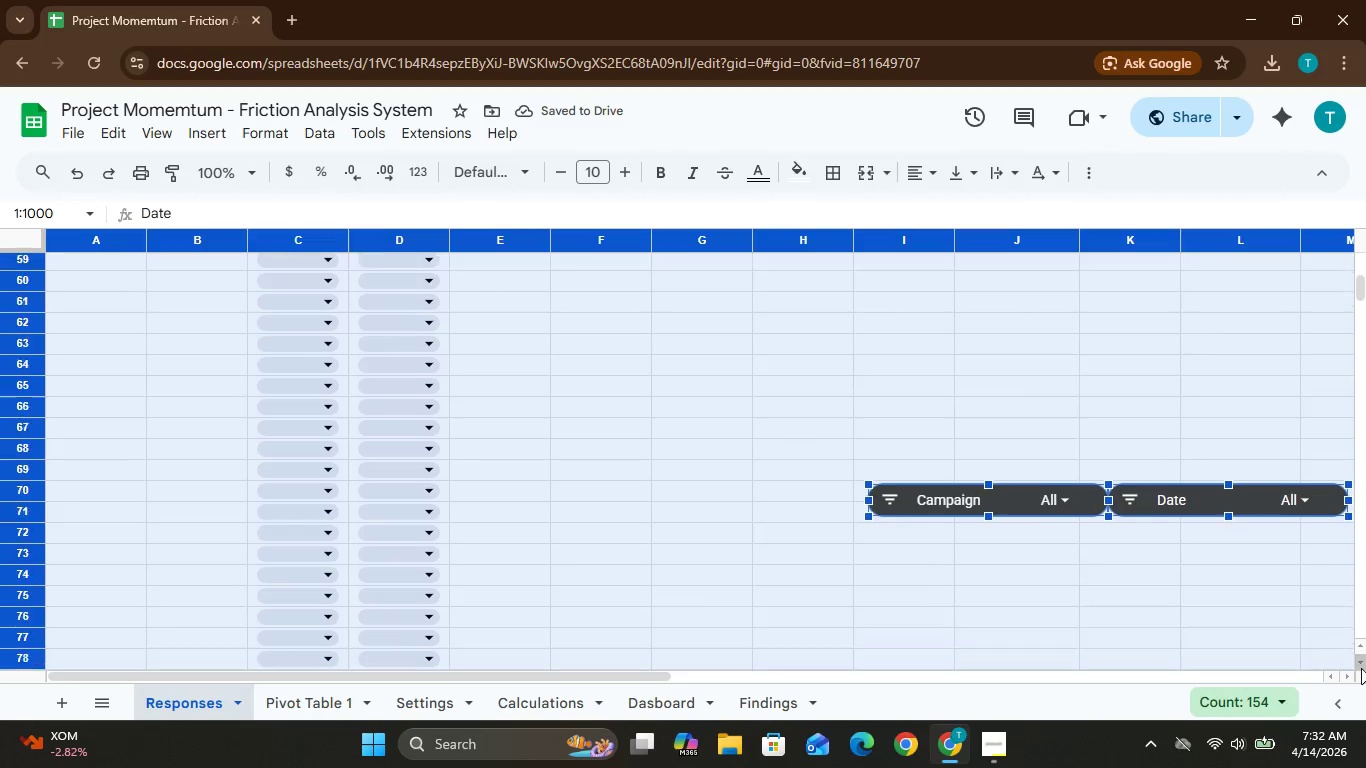 
triple_click([1361, 668])
 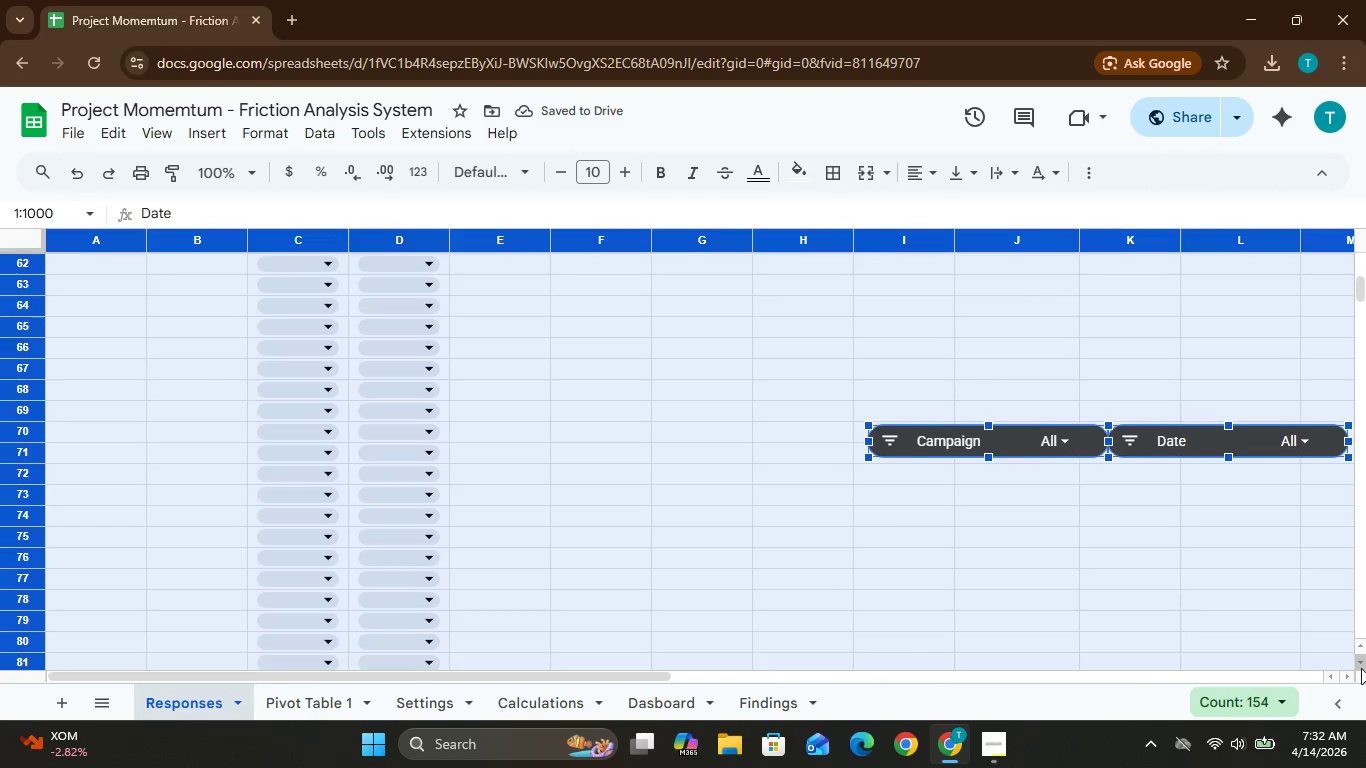 
left_click_drag(start_coordinate=[1361, 668], to_coordinate=[1180, 389])
 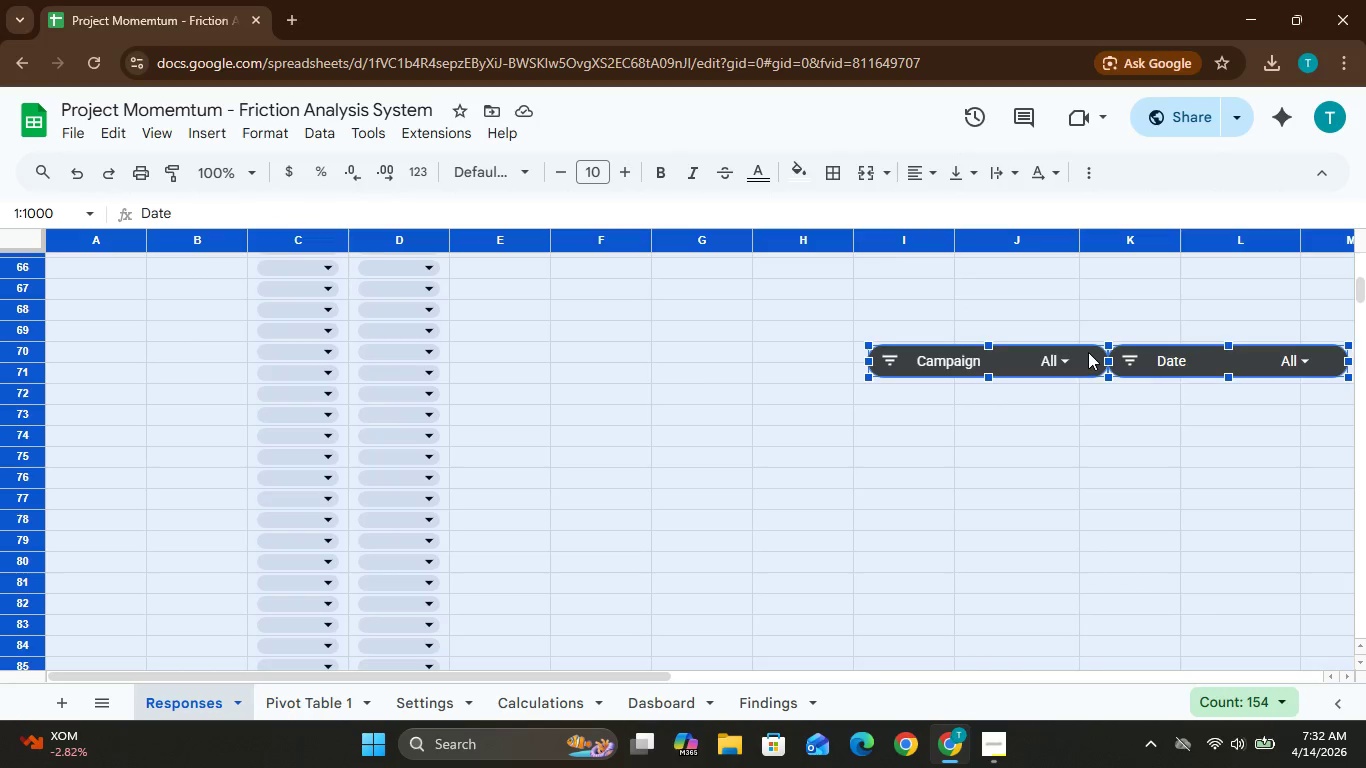 
left_click_drag(start_coordinate=[1097, 354], to_coordinate=[1108, 547])
 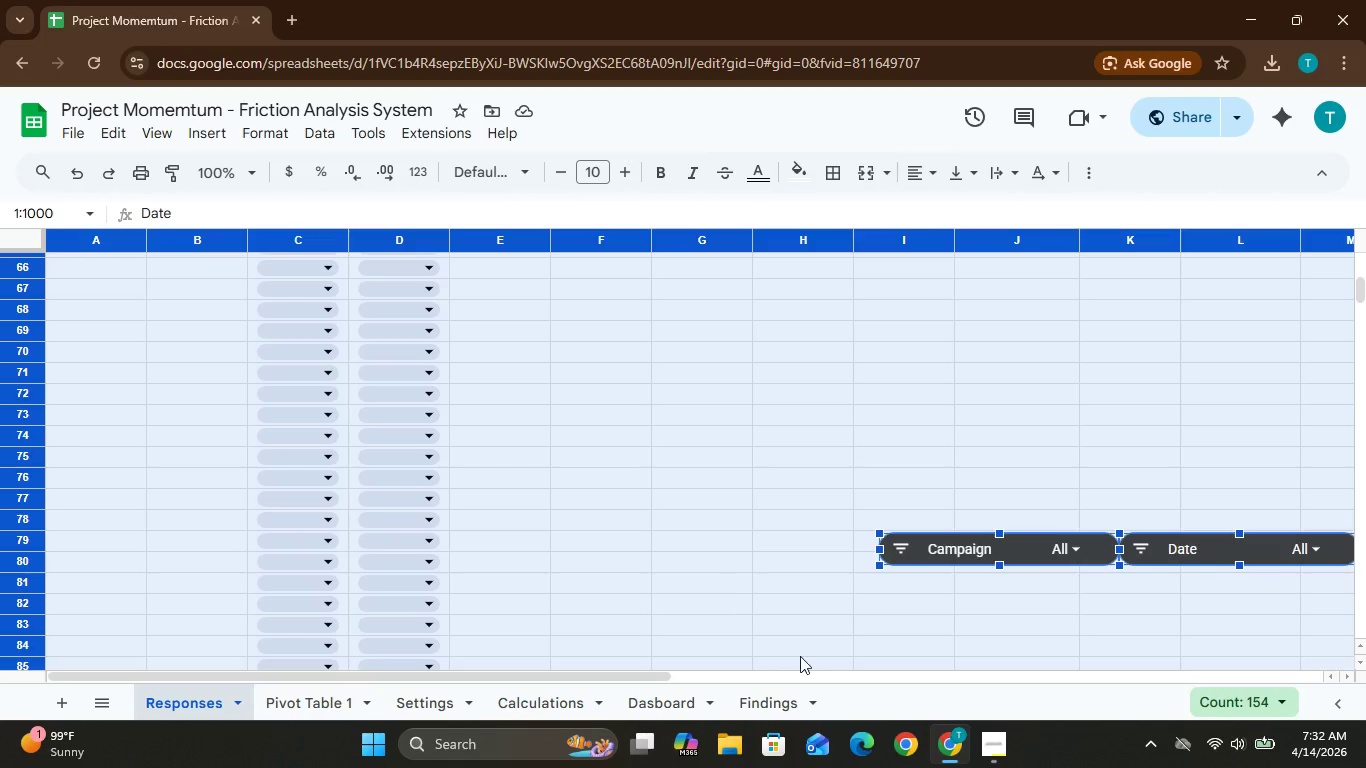 
wait(28.59)
 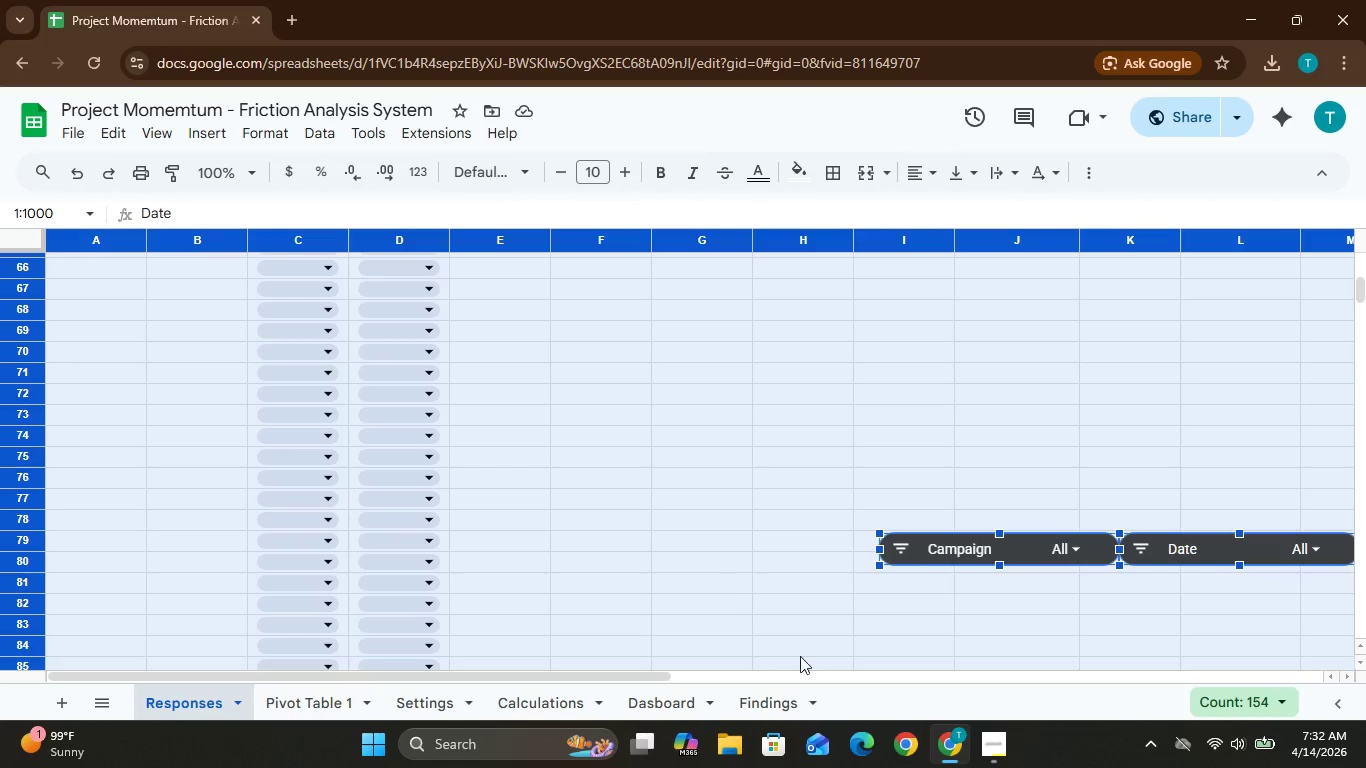 
left_click_drag(start_coordinate=[933, 540], to_coordinate=[497, 300])
 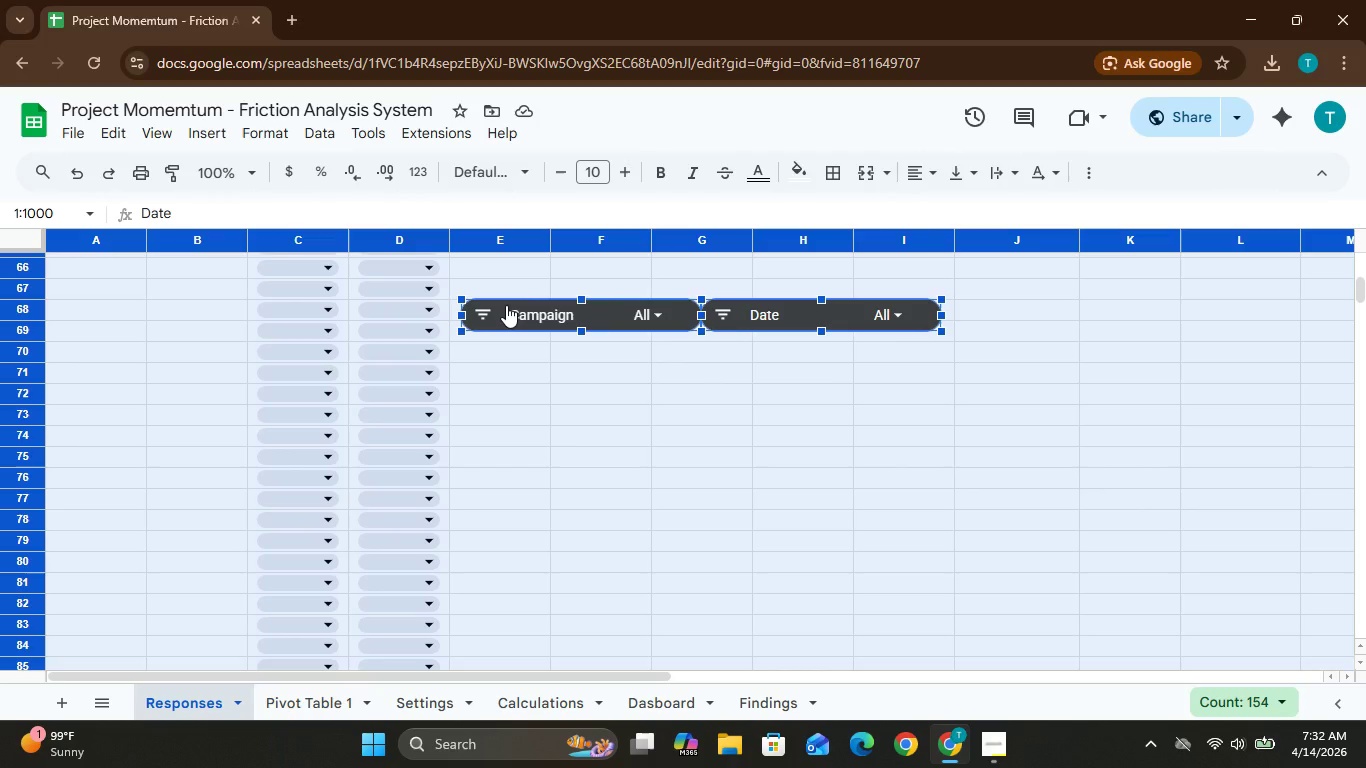 
wait(7.33)
 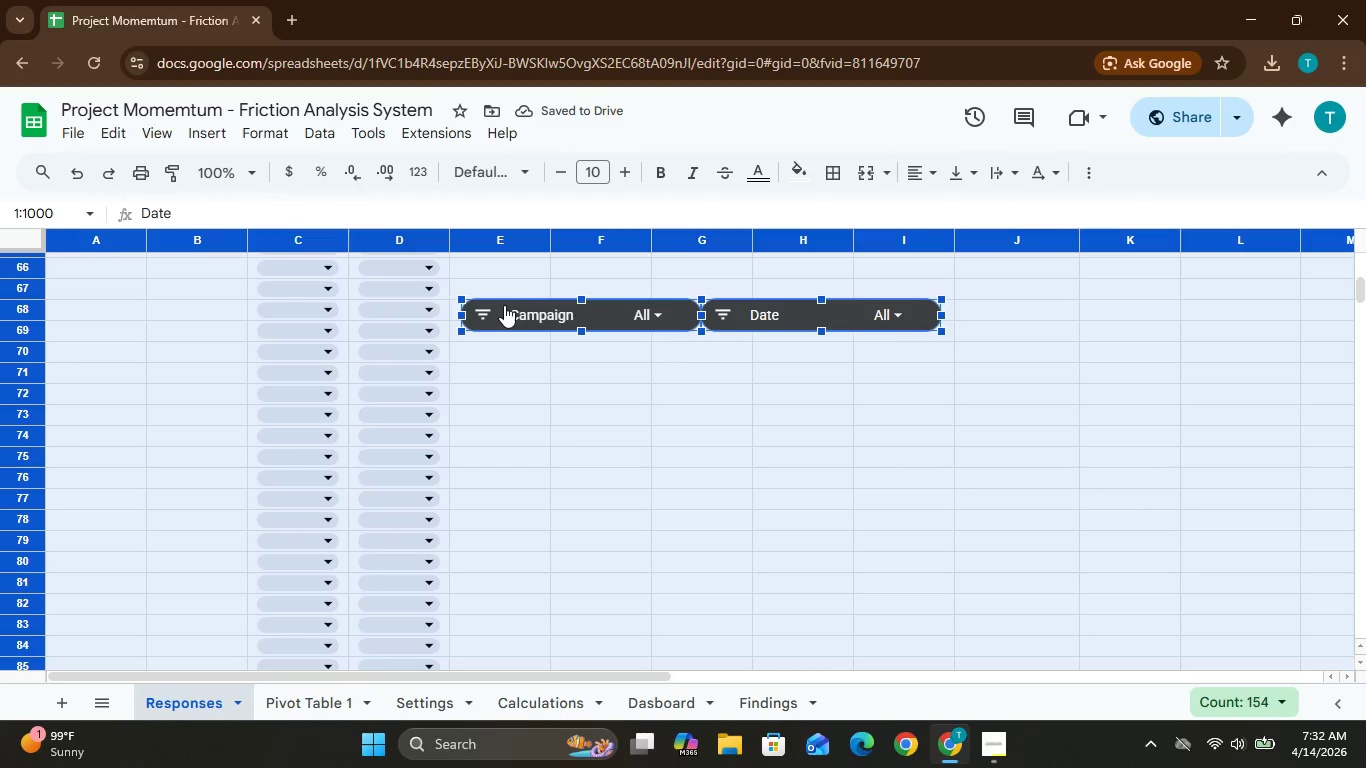 
left_click_drag(start_coordinate=[505, 305], to_coordinate=[474, 317])
 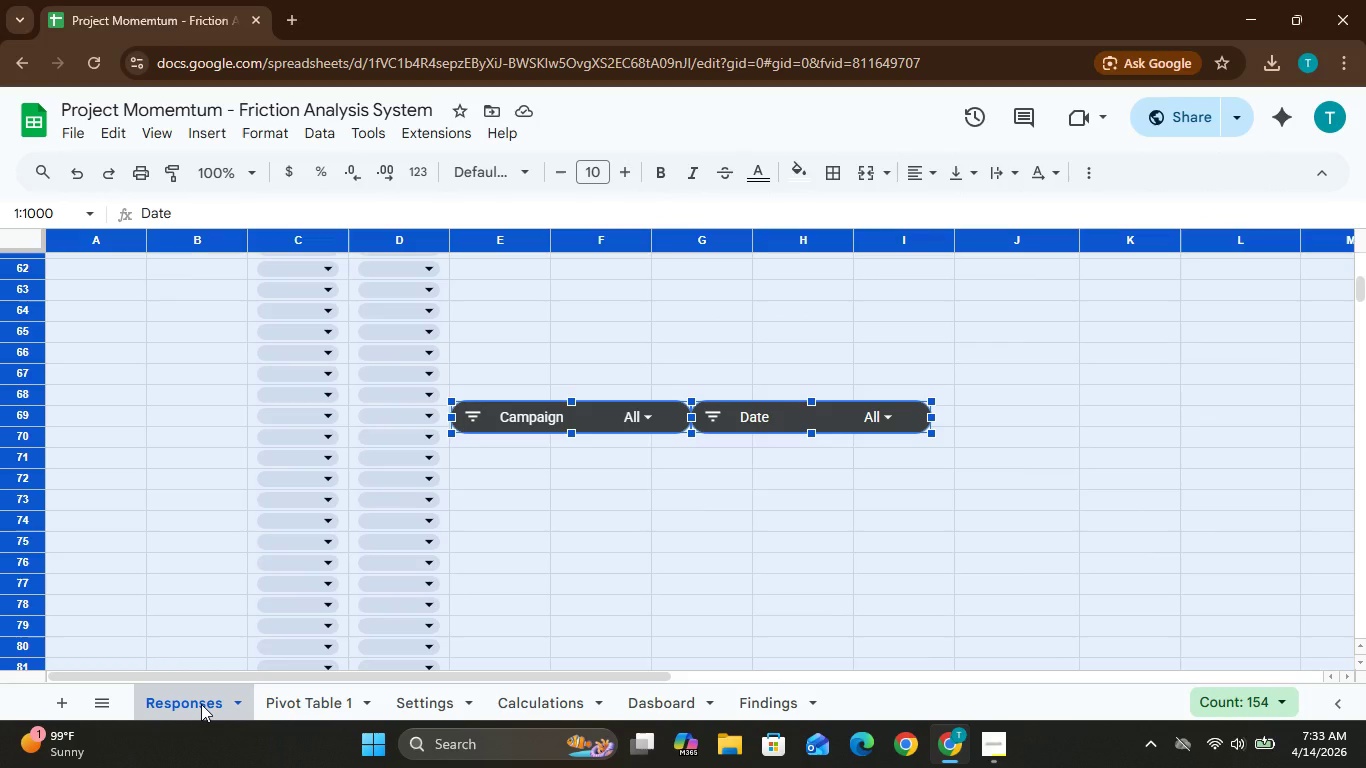 
wait(12.78)
 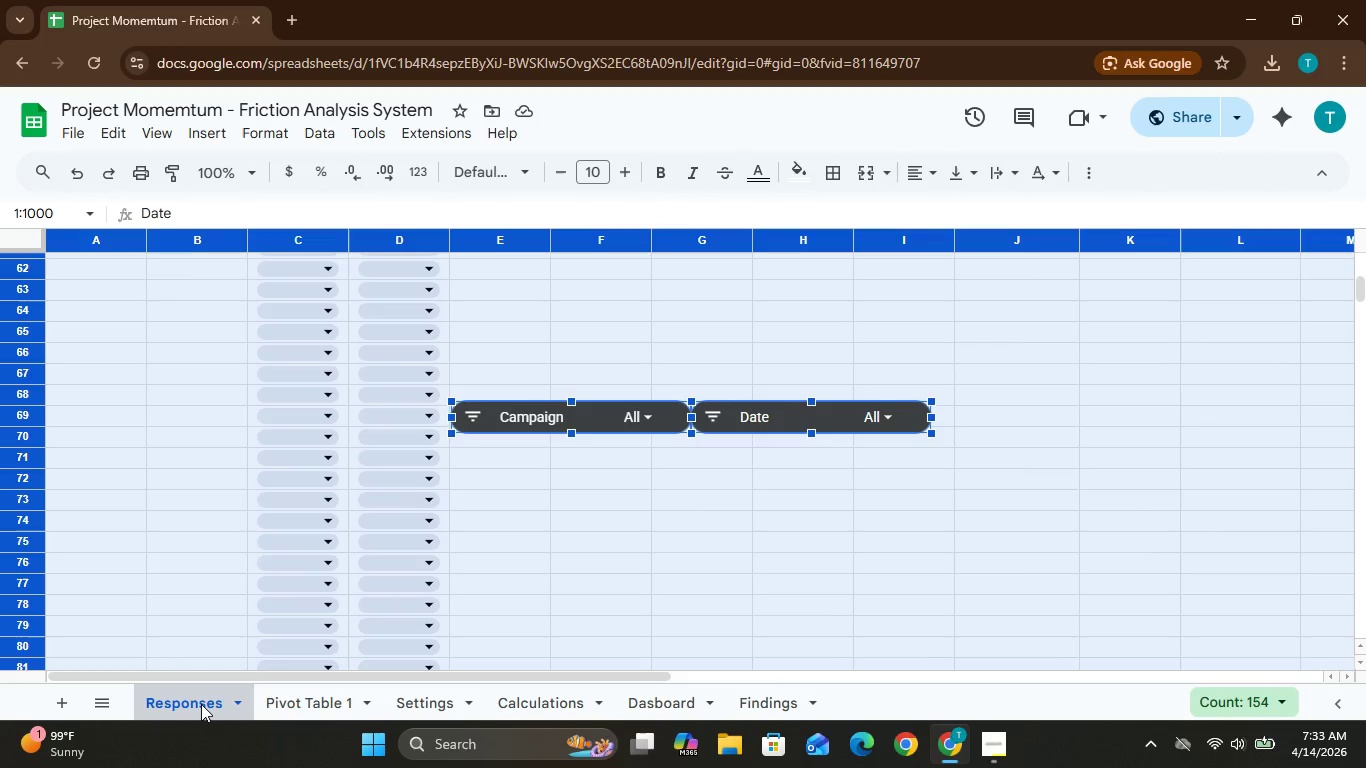 
mouse_move([420, 553])
 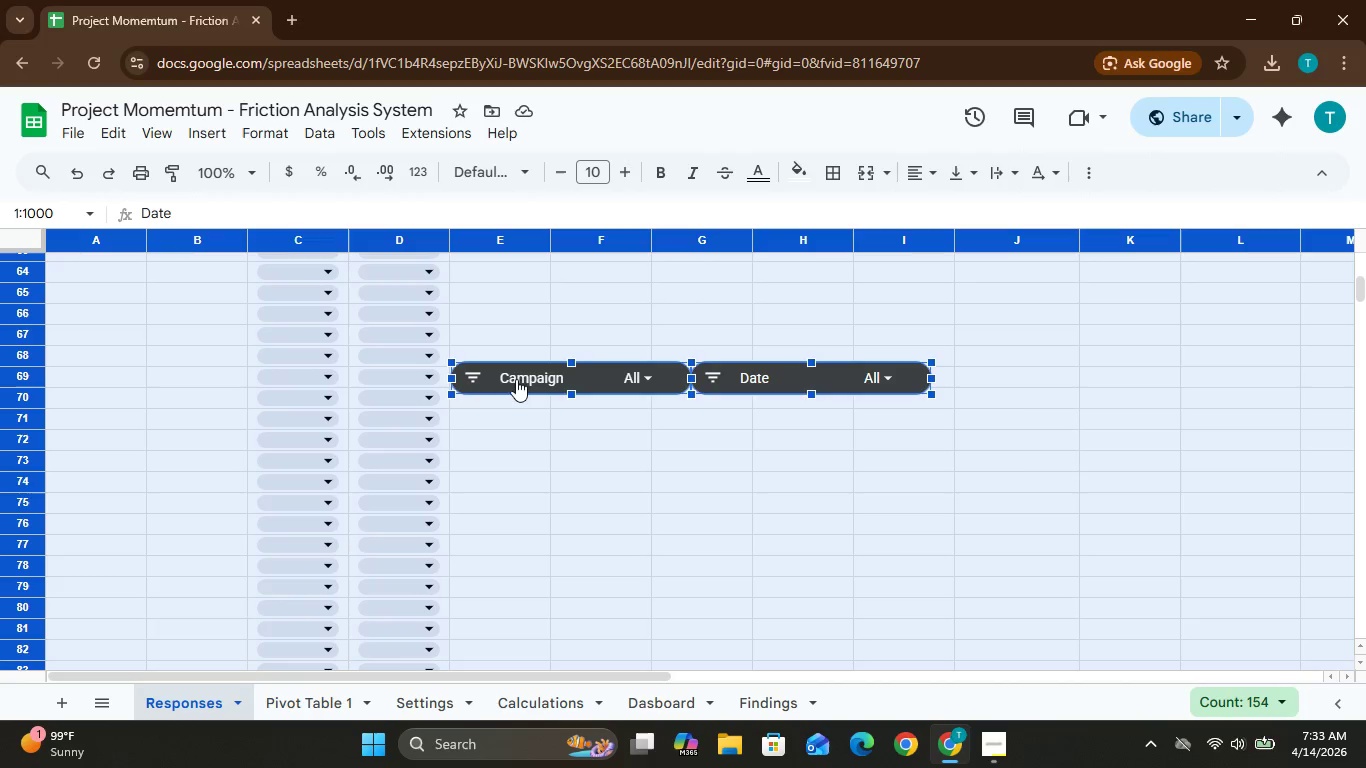 
left_click_drag(start_coordinate=[516, 375], to_coordinate=[853, 374])
 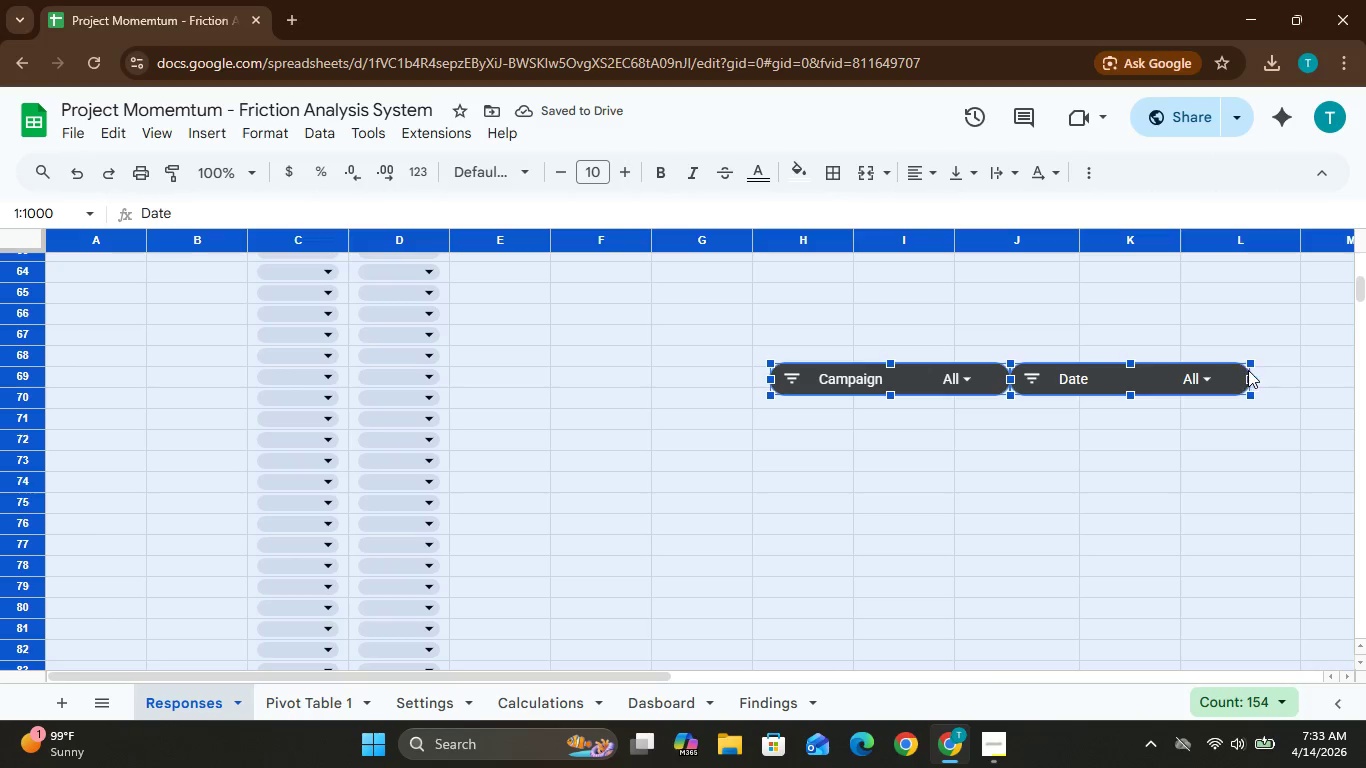 
left_click([1244, 373])
 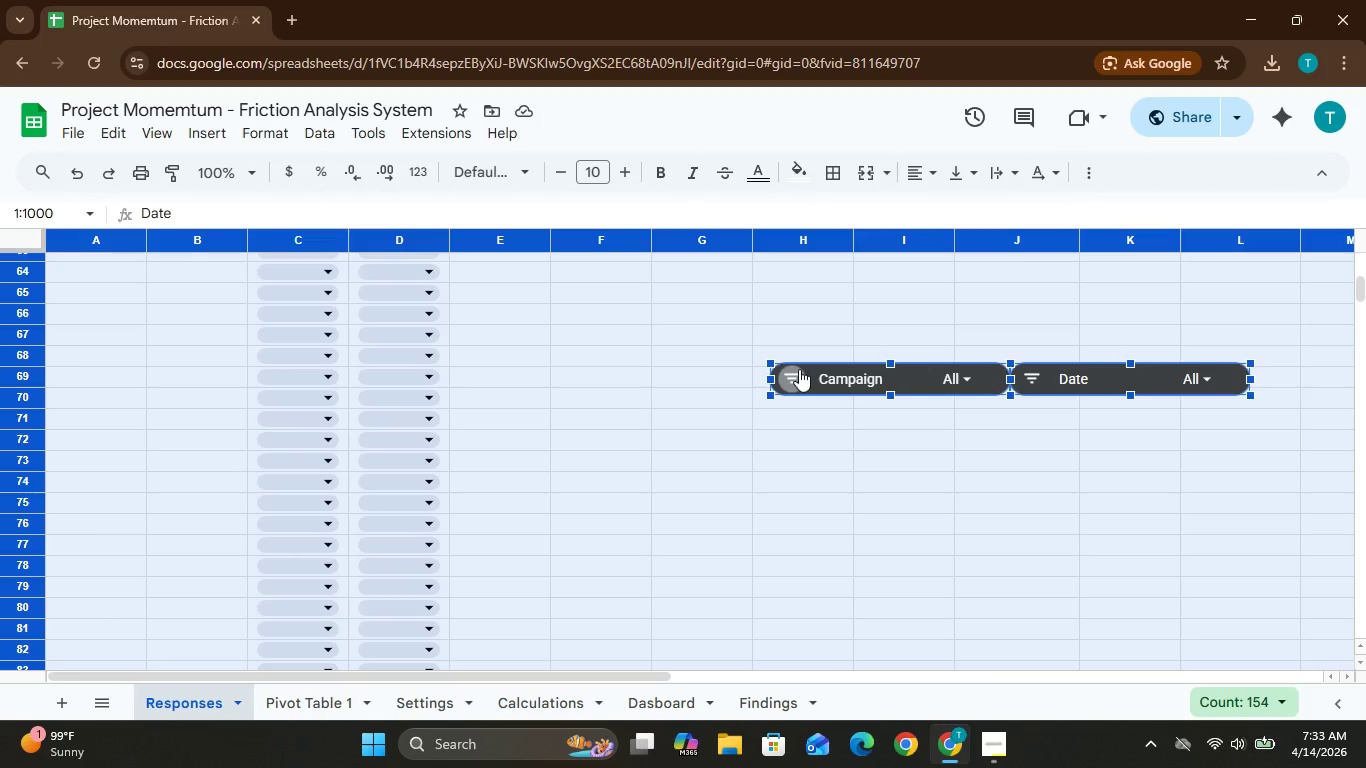 
wait(5.44)
 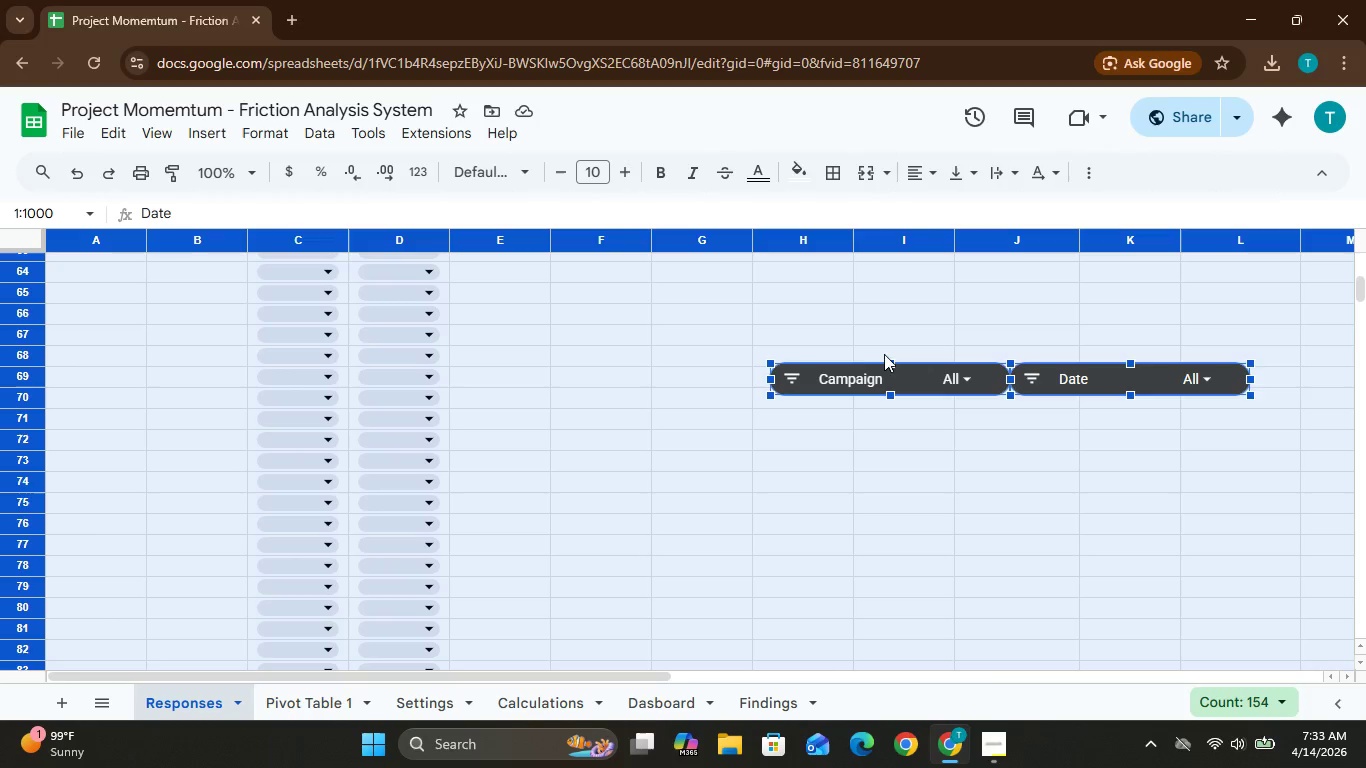 
left_click([794, 375])
 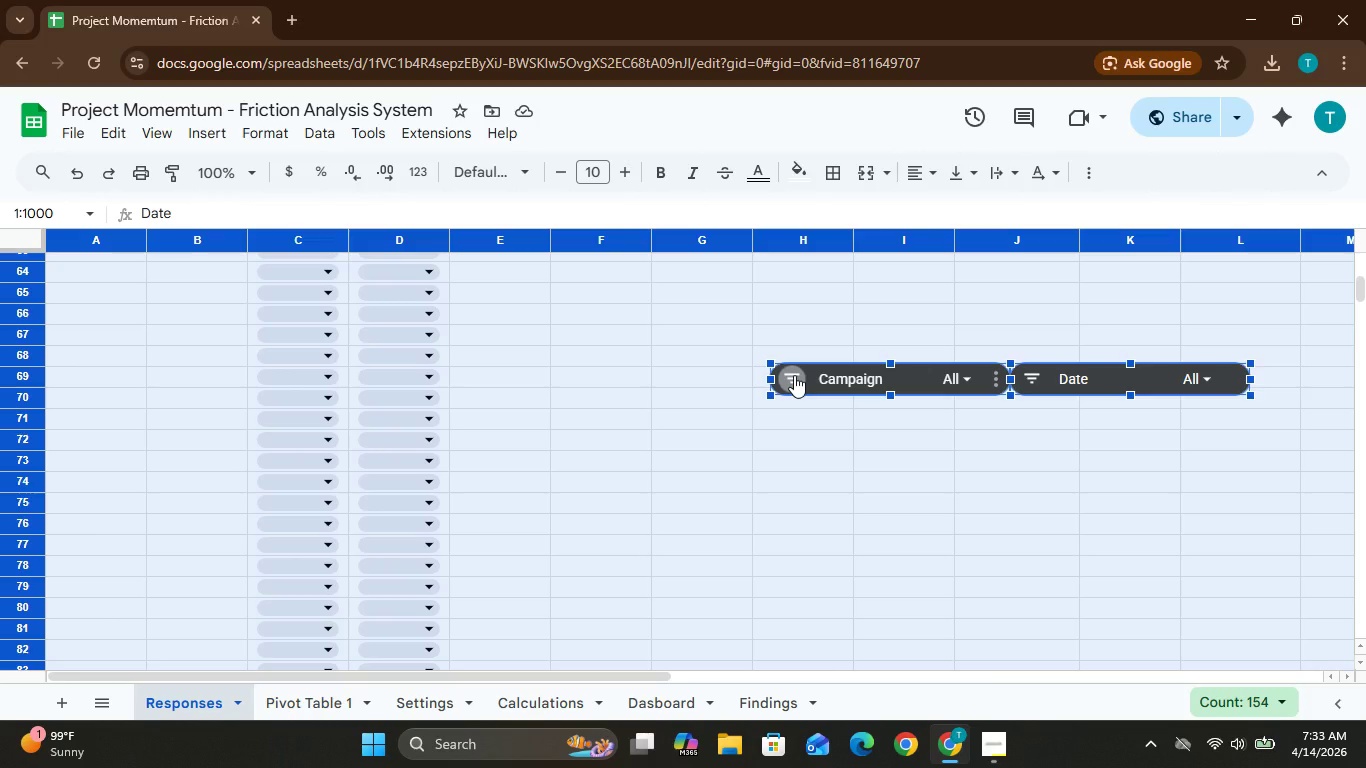 
left_click([794, 375])
 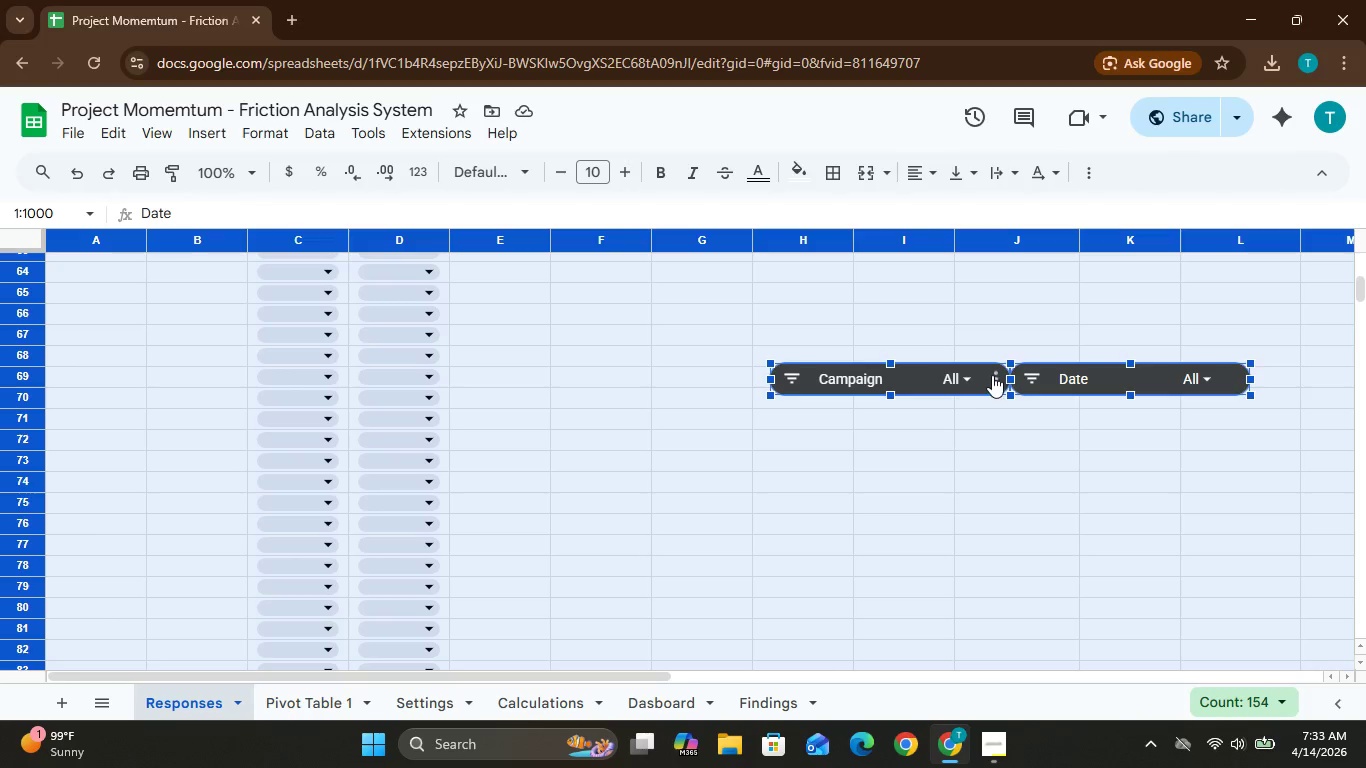 
left_click([998, 374])
 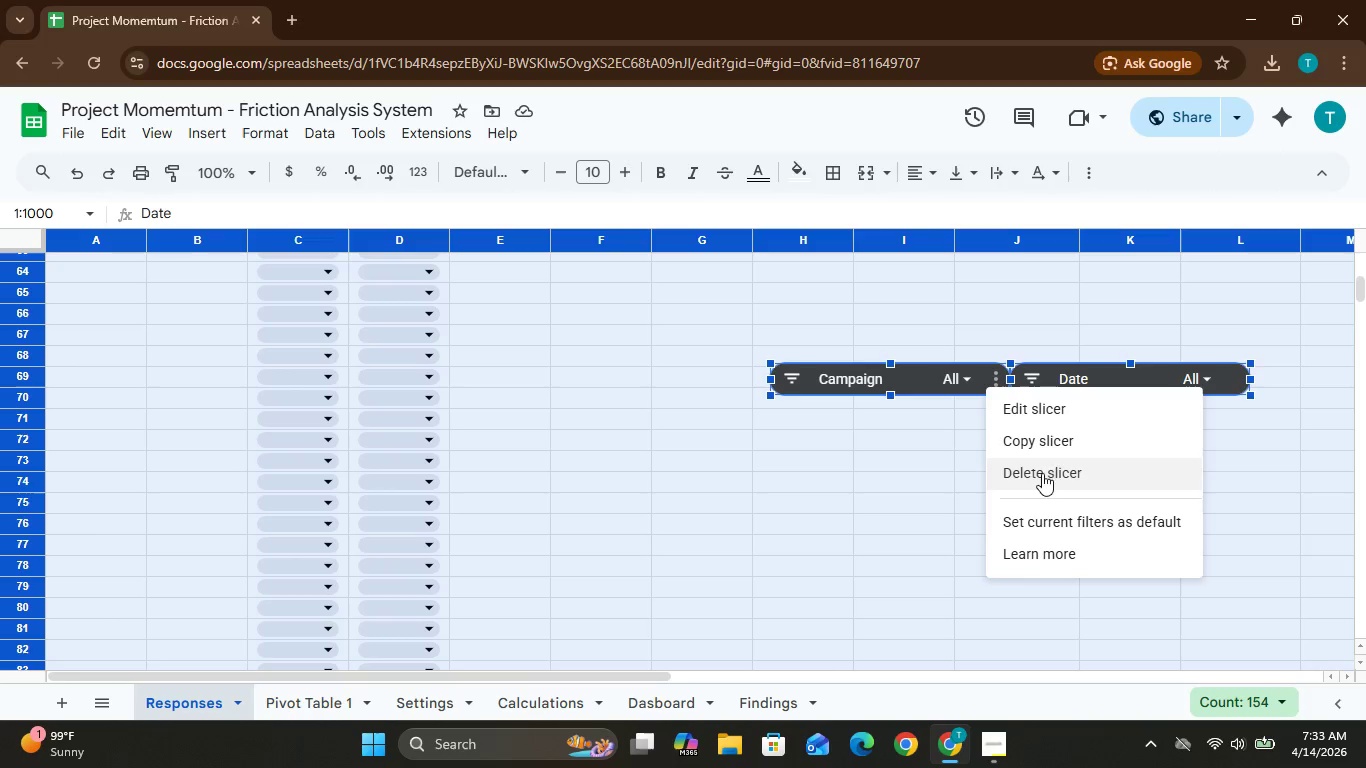 
left_click([1030, 442])
 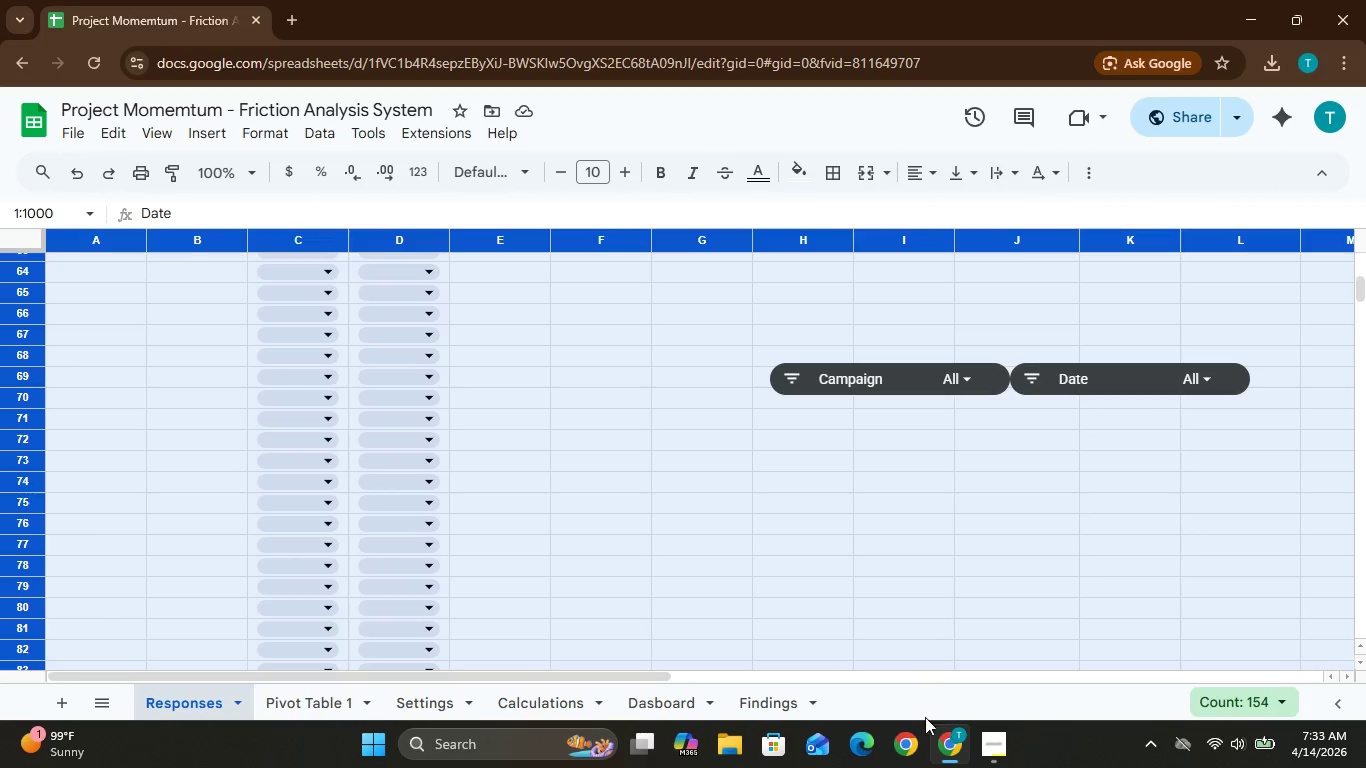 
left_click([629, 699])
 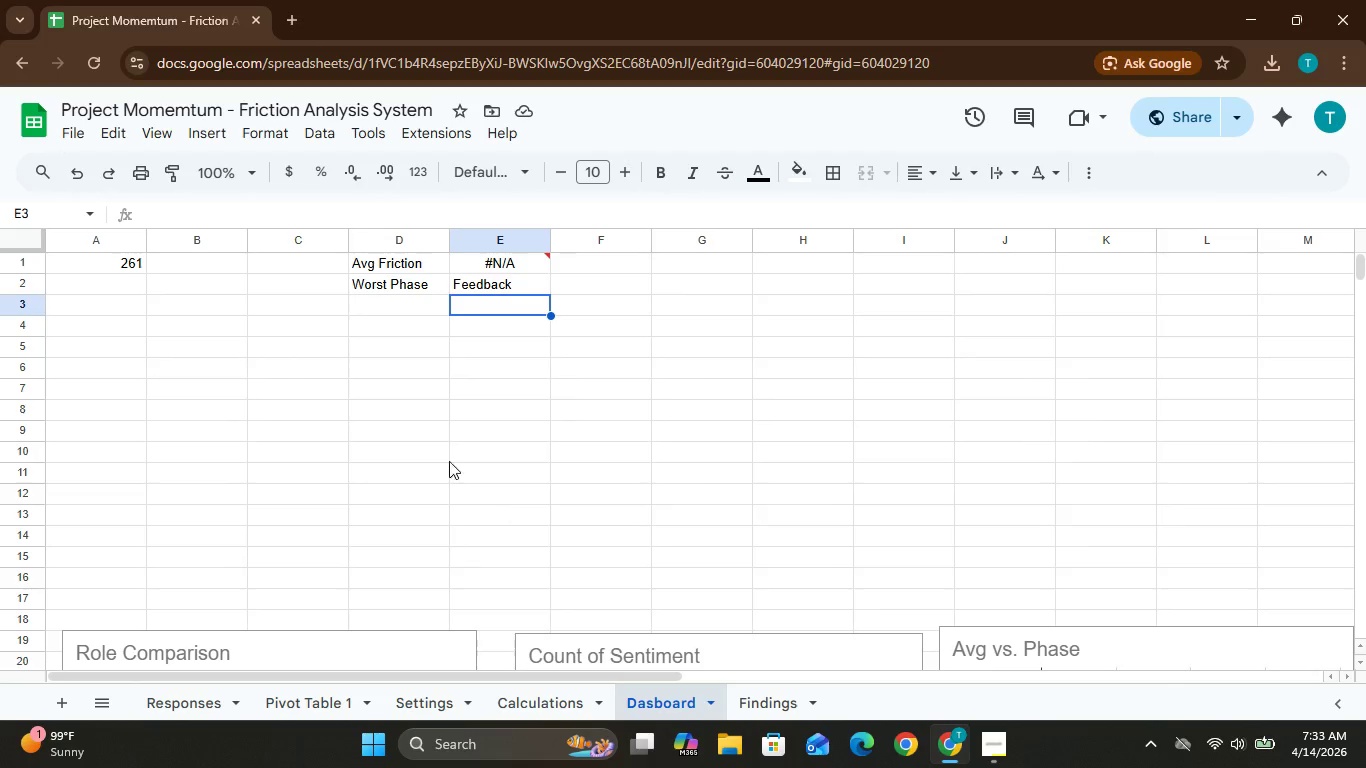 
left_click([422, 440])
 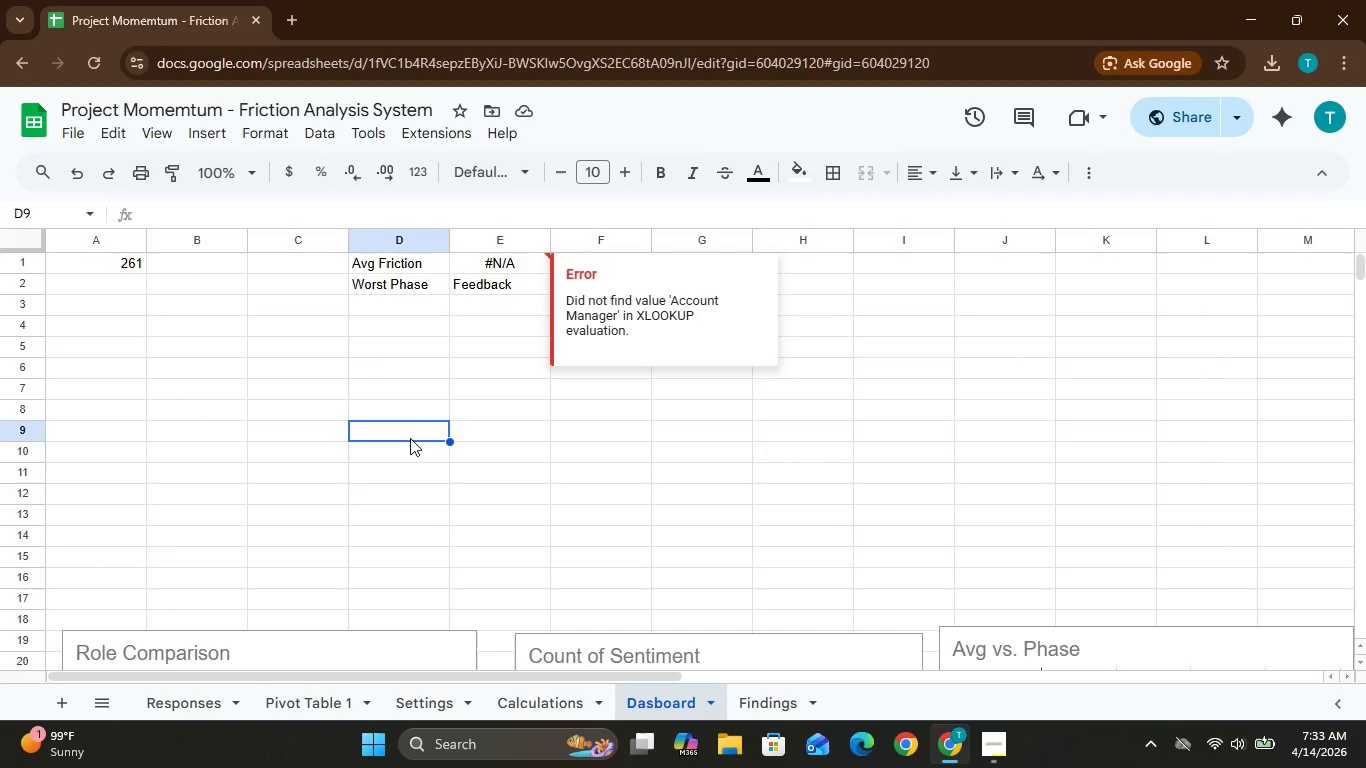 
left_click([365, 430])
 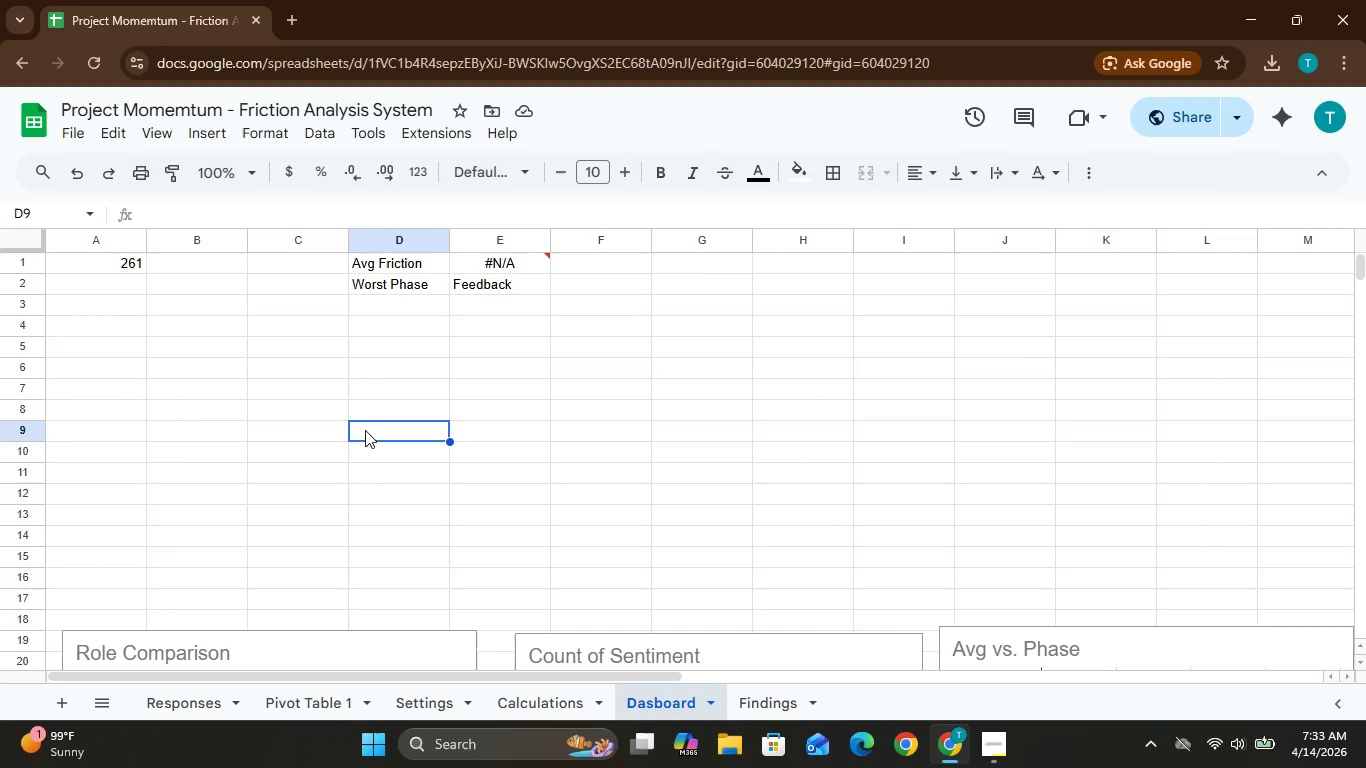 
double_click([365, 430])
 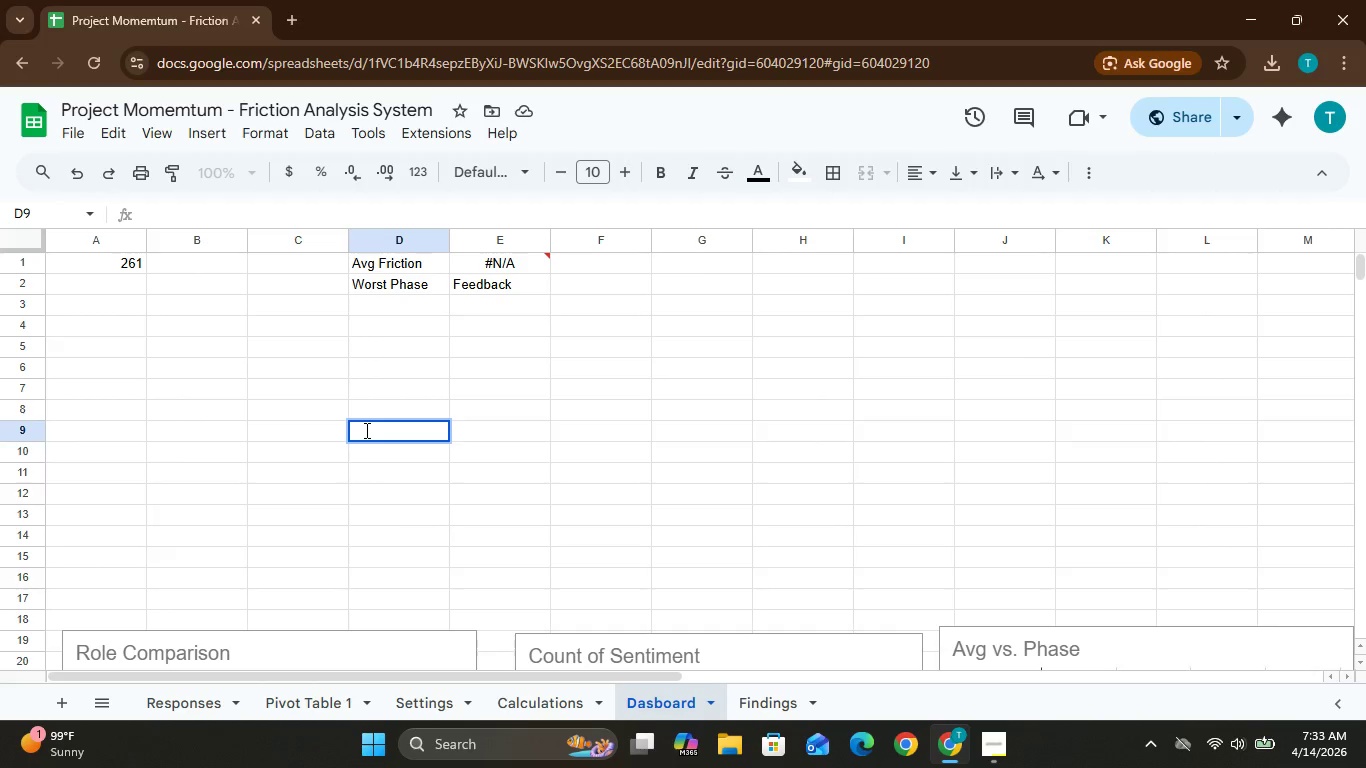 
hold_key(key=ControlLeft, duration=1.08)
 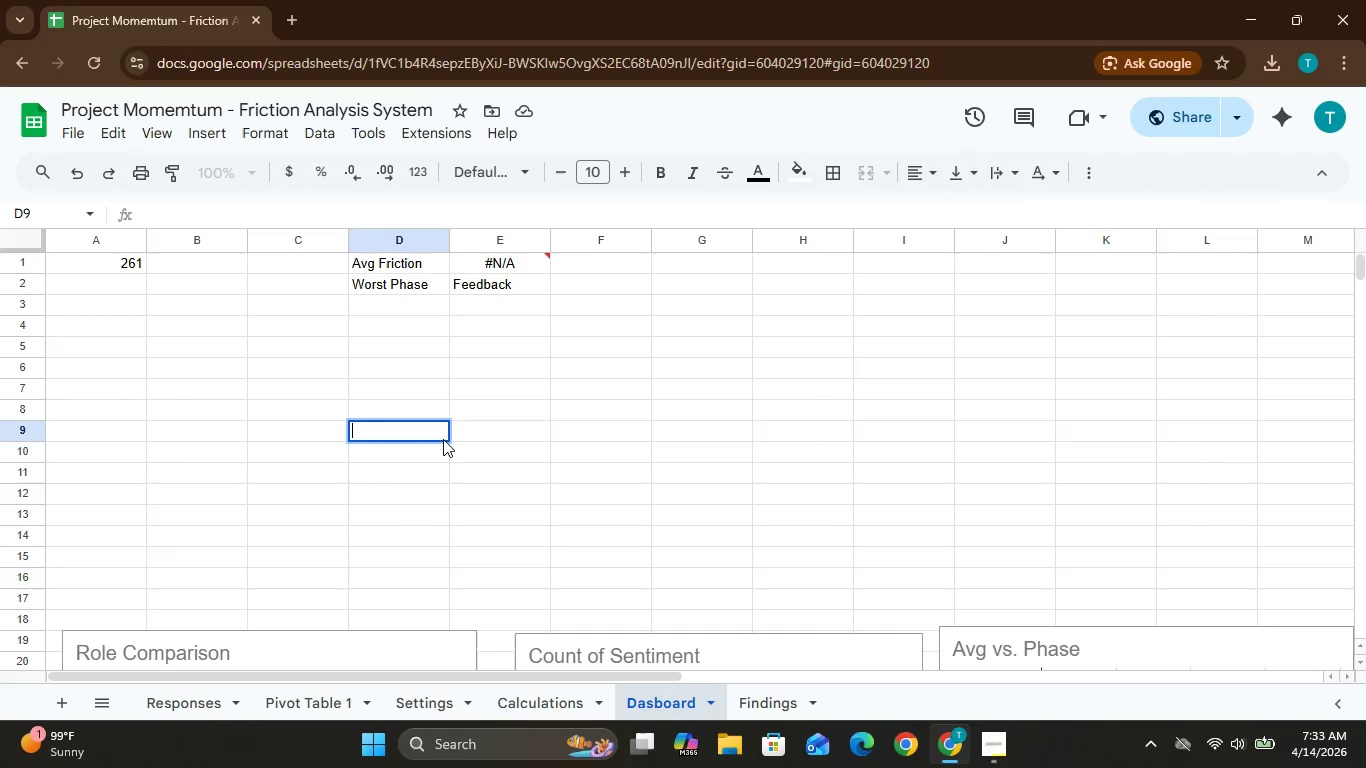 
left_click([443, 439])
 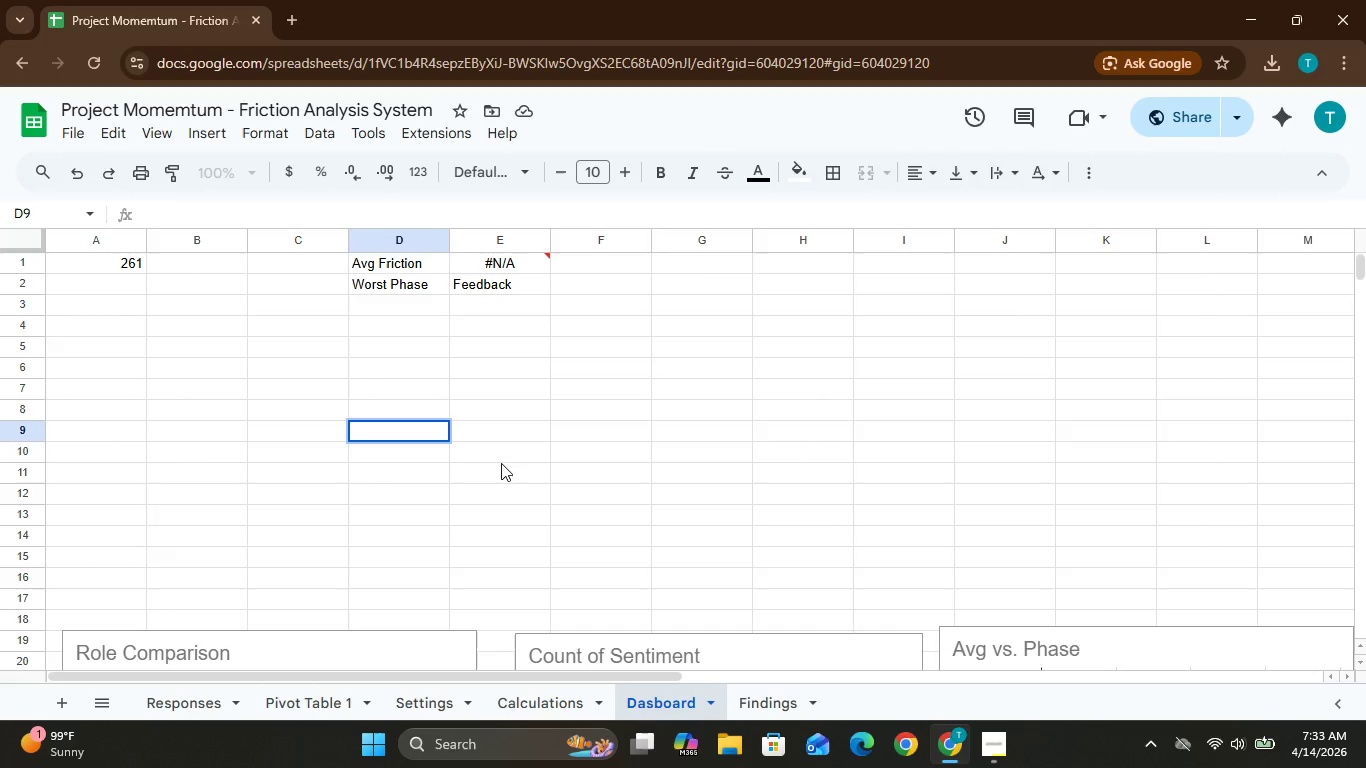 
left_click([501, 463])
 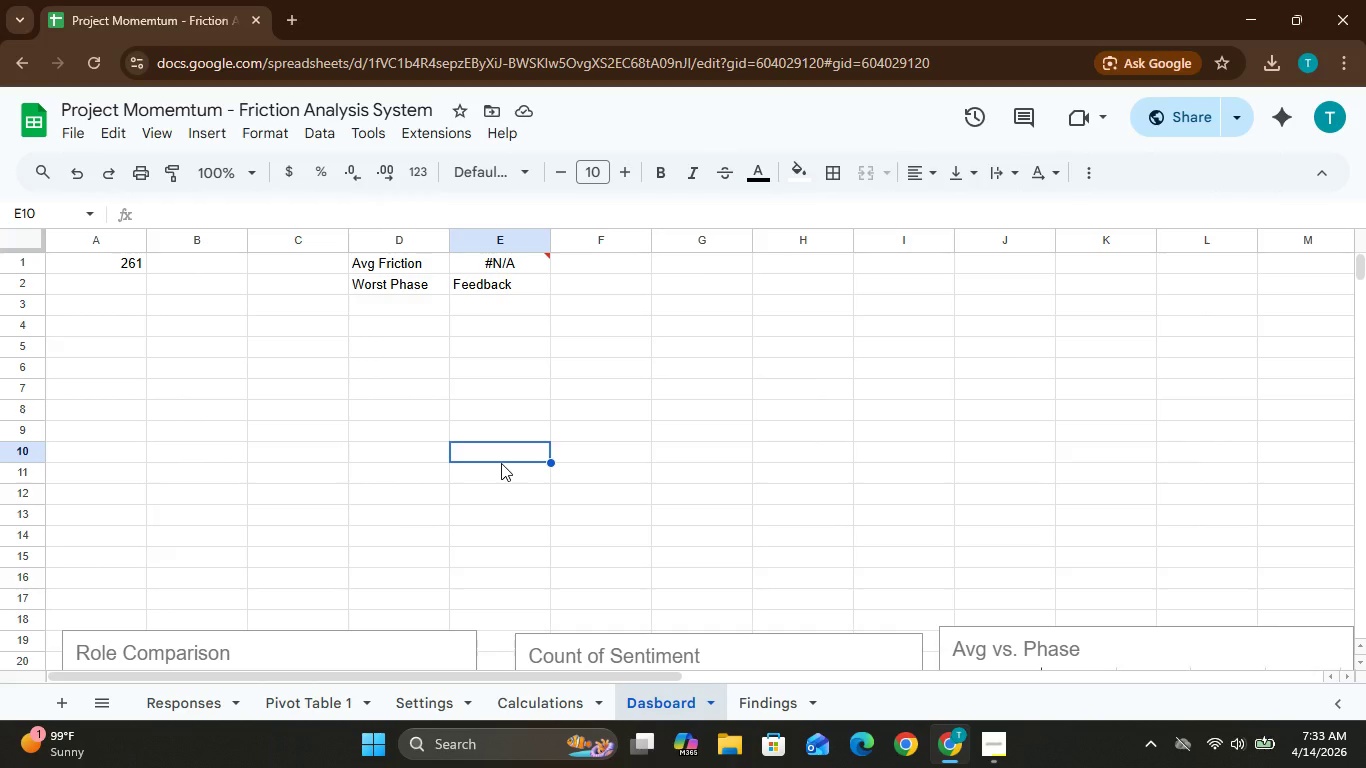 
key(Control+V)
 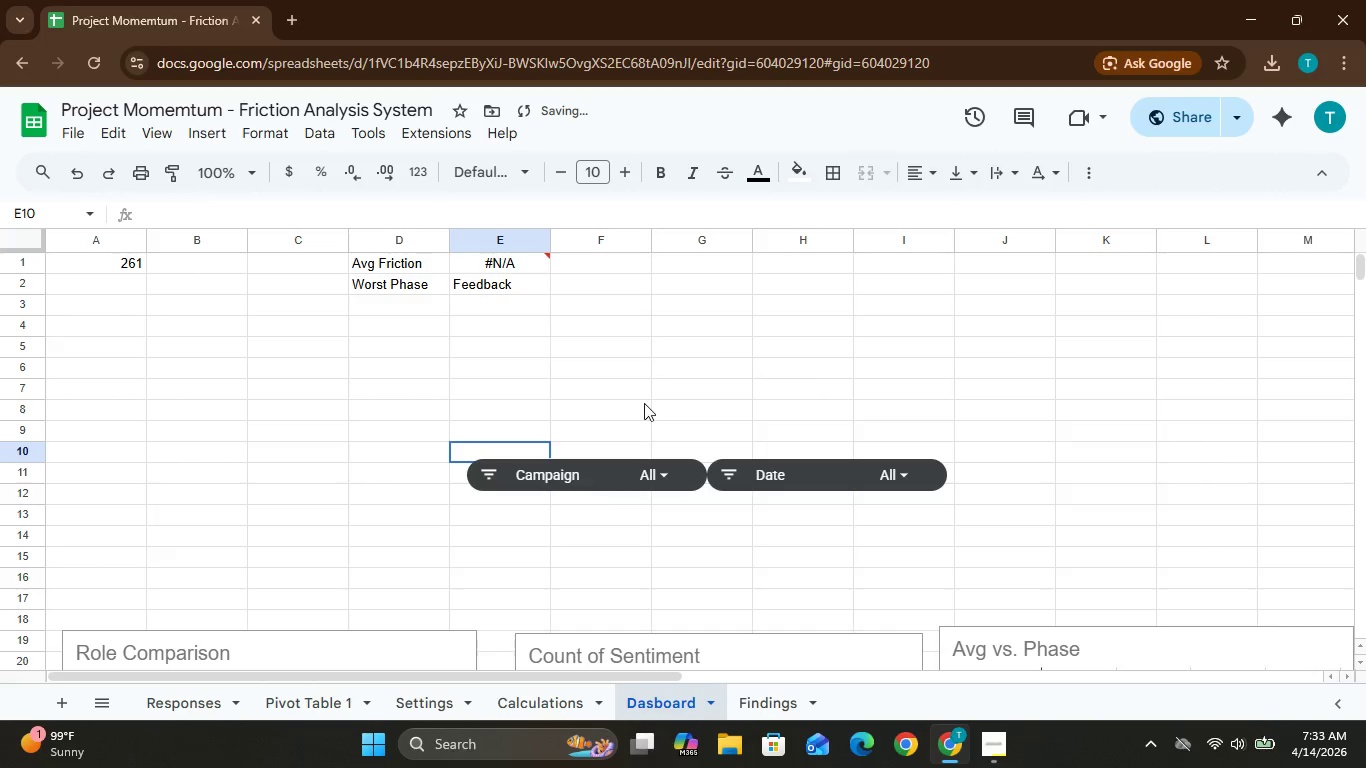 
left_click([645, 401])
 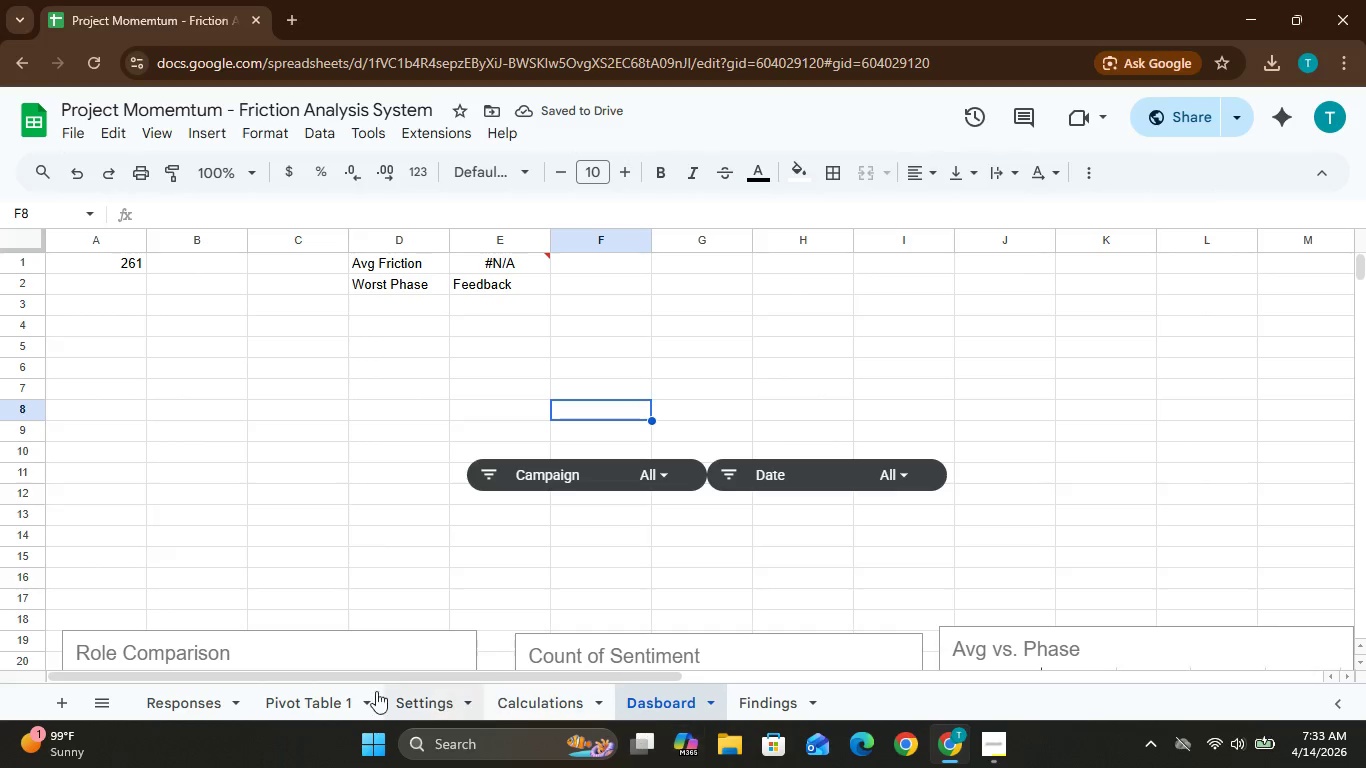 
left_click([184, 706])
 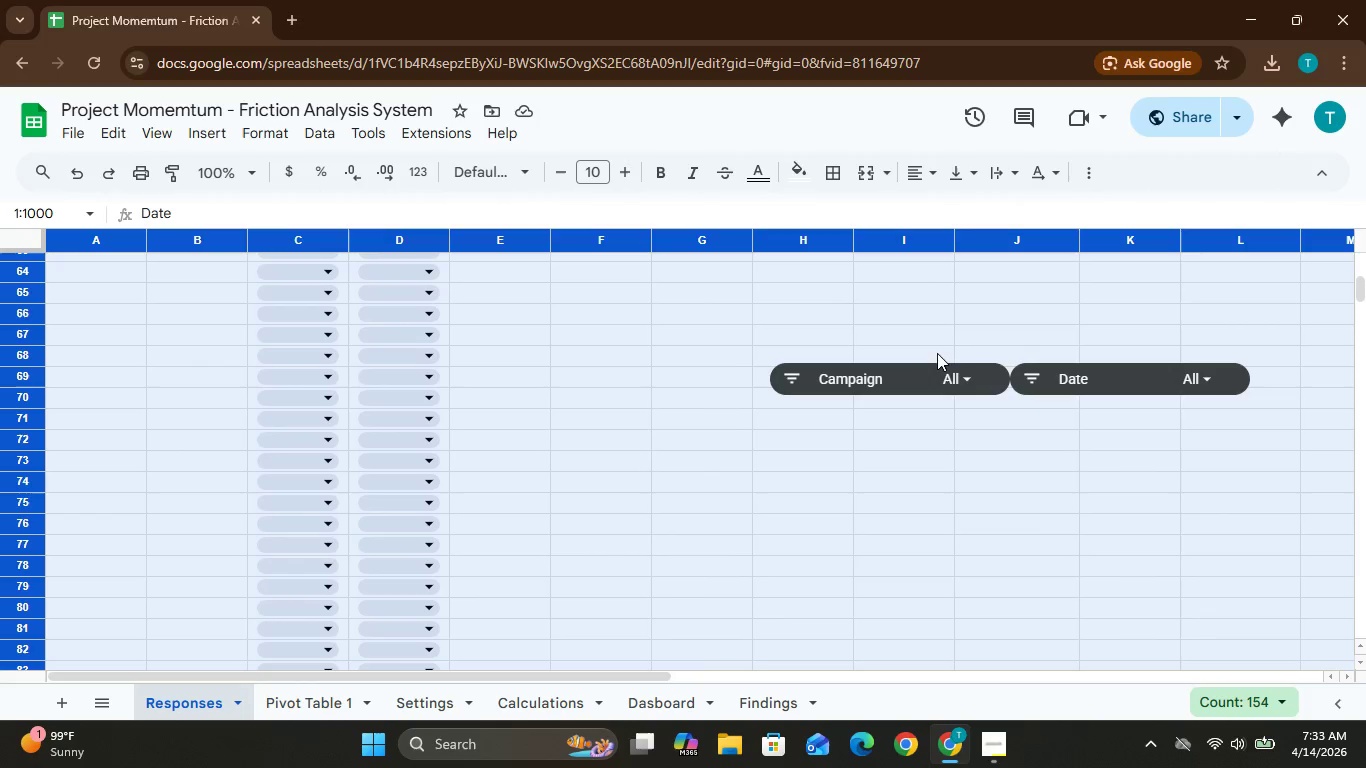 
left_click([981, 373])
 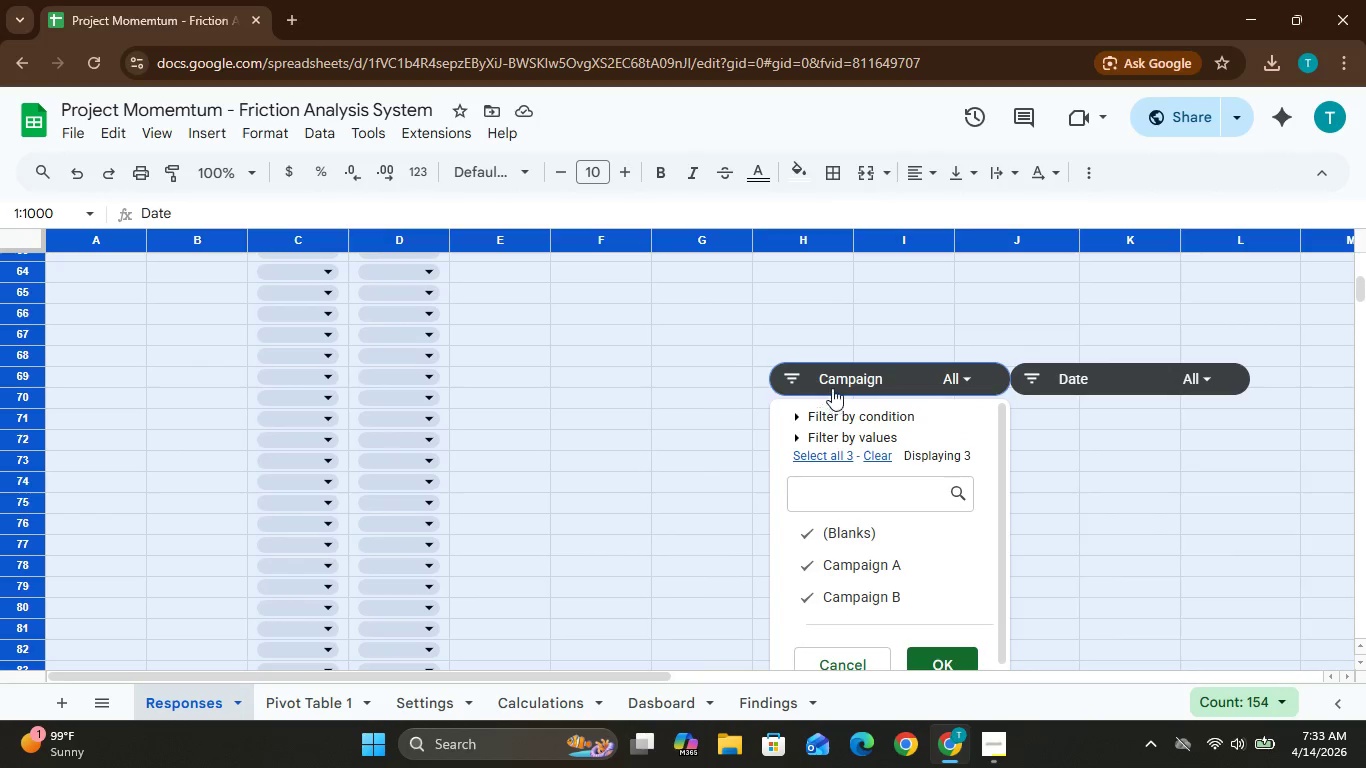 
left_click([795, 375])
 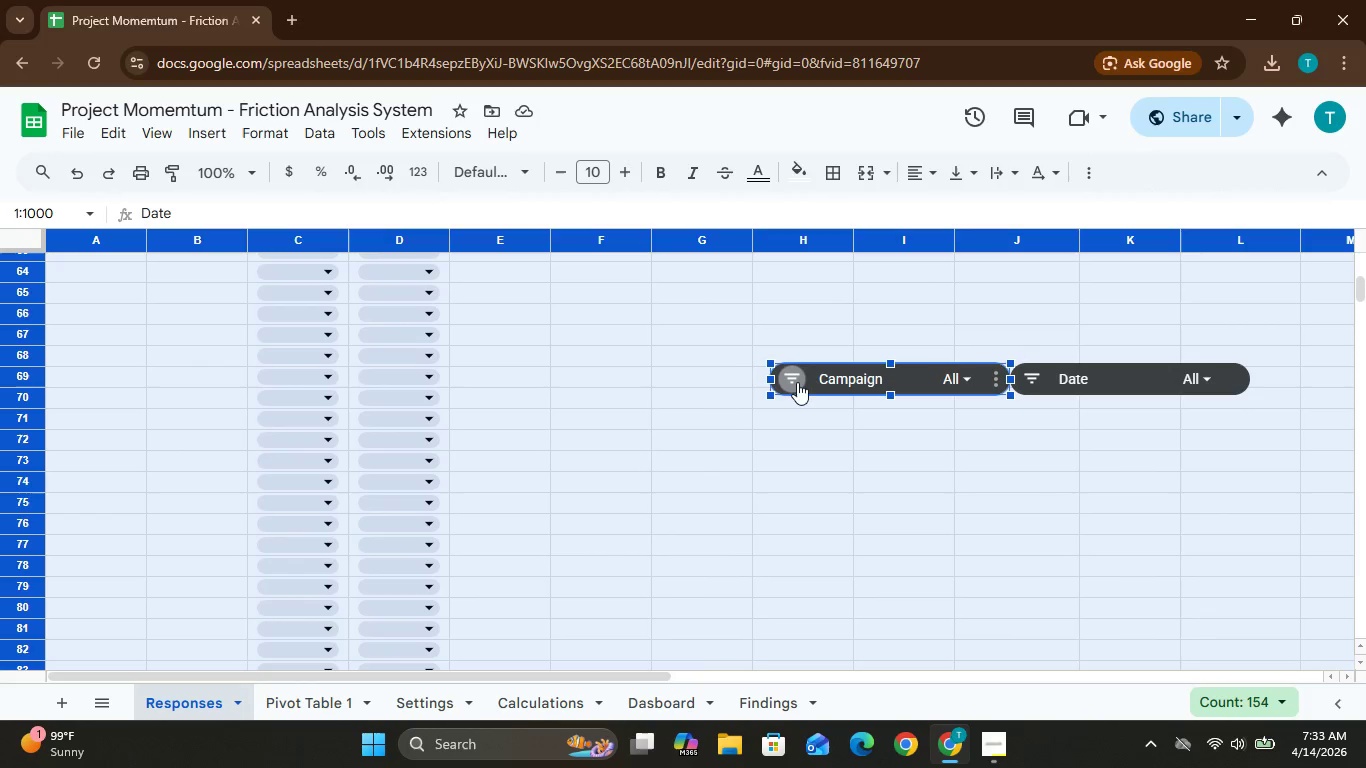 
left_click([793, 380])
 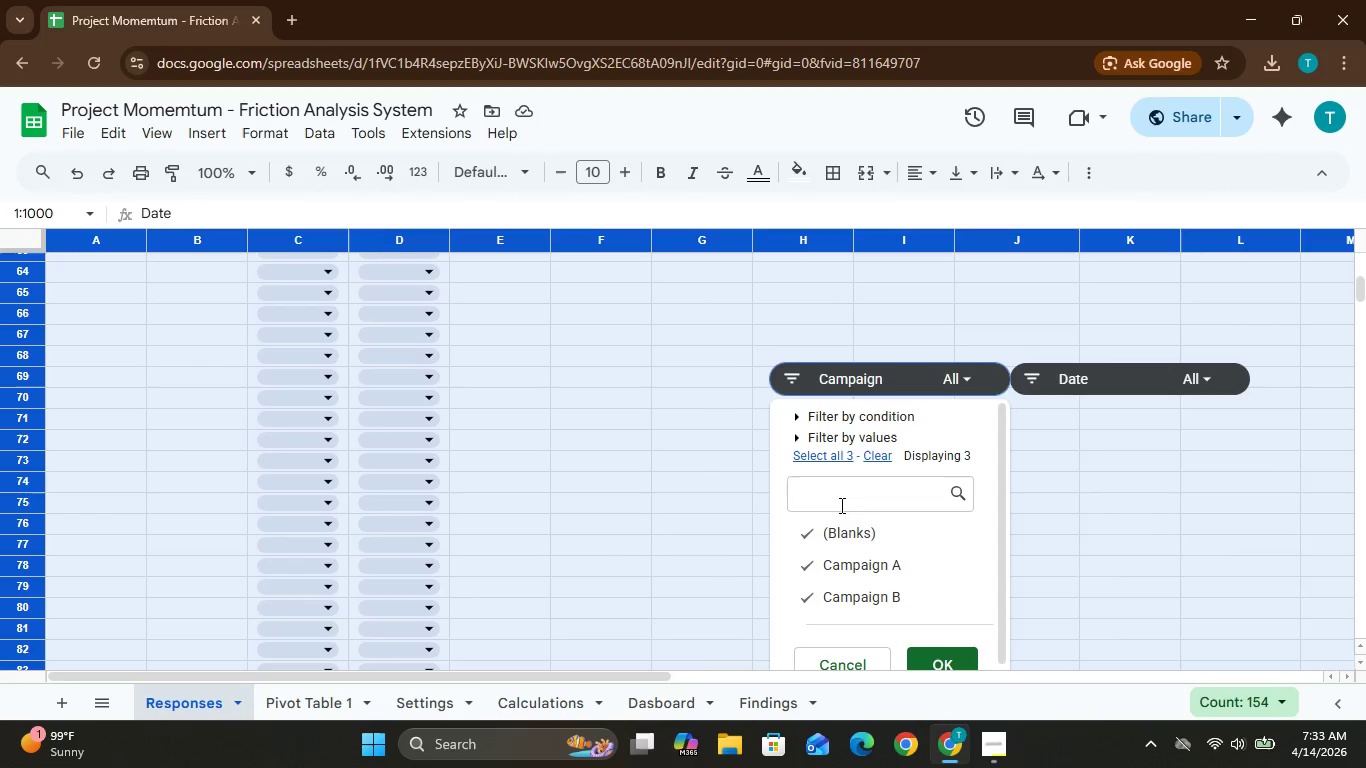 
left_click([720, 455])
 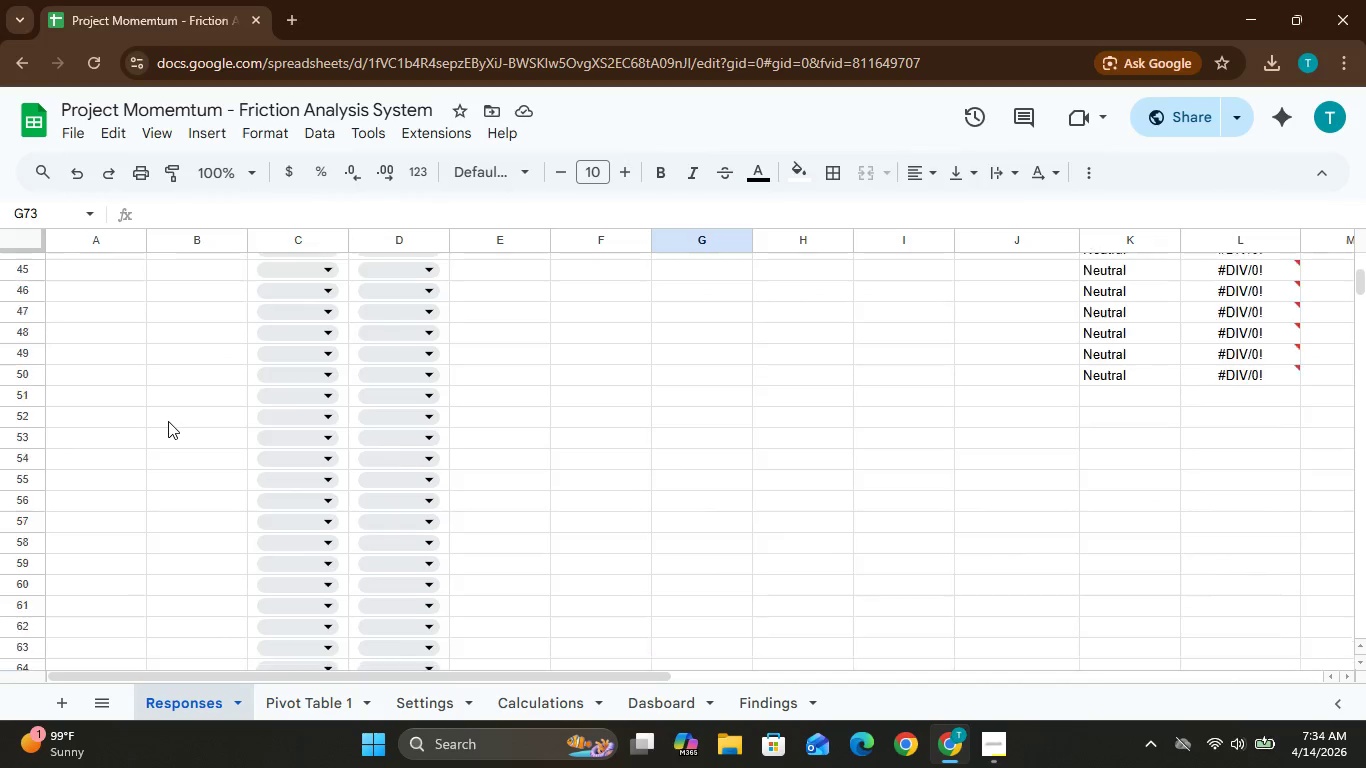 
wait(14.67)
 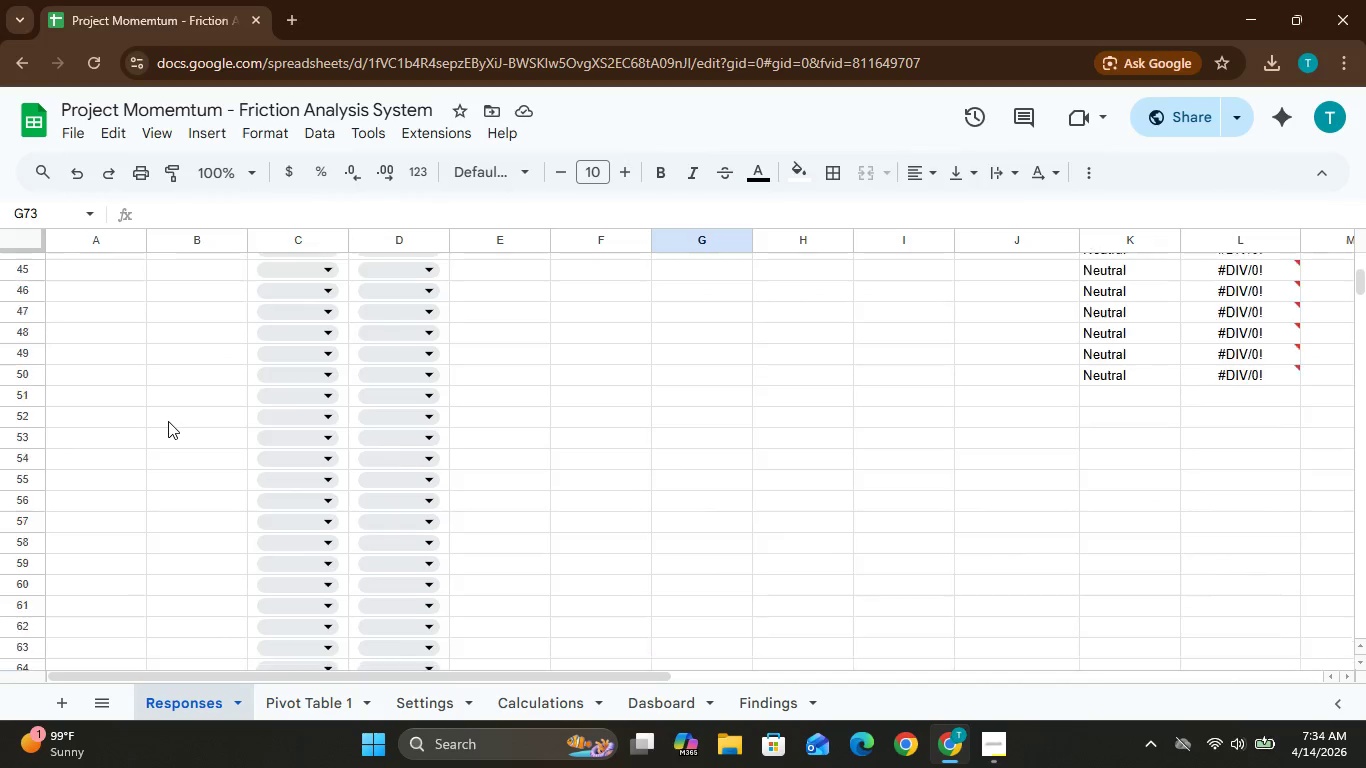 
left_click([994, 749])